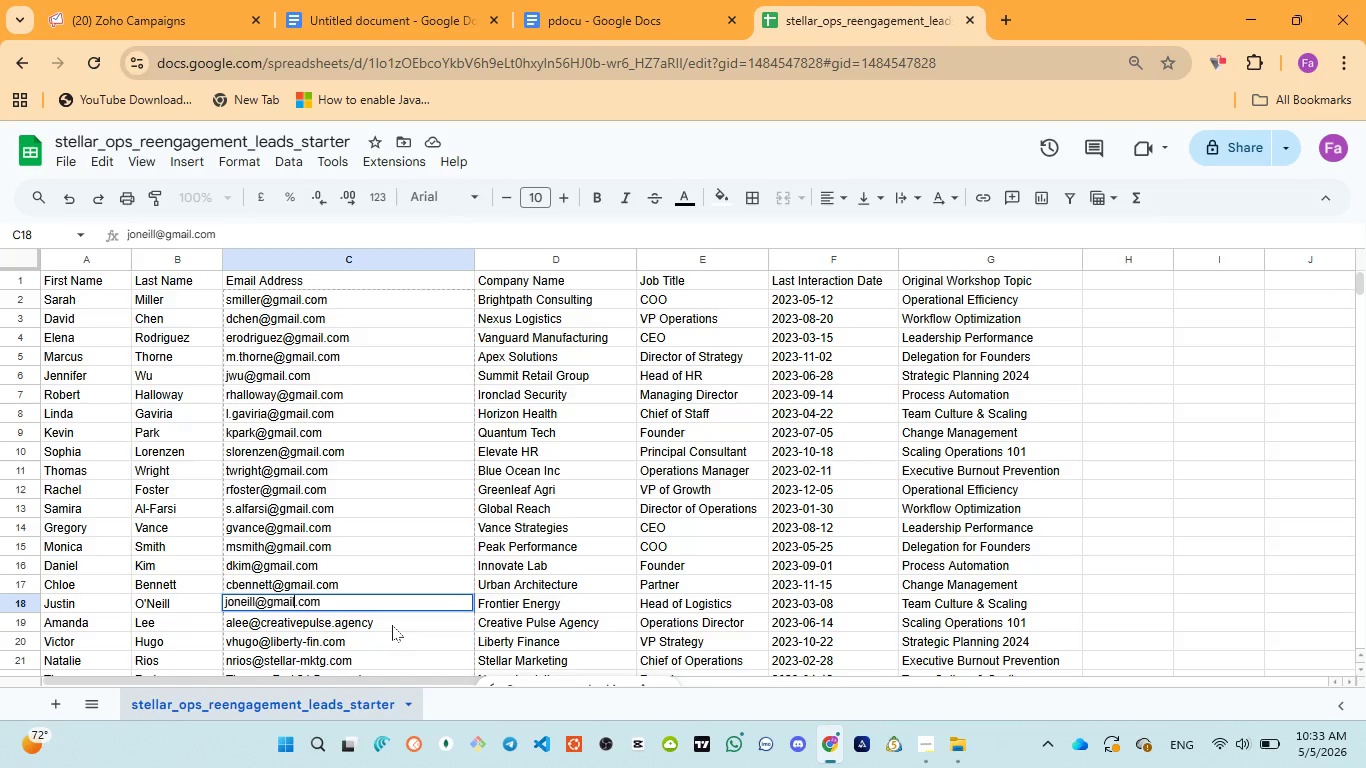 
wait(13.92)
 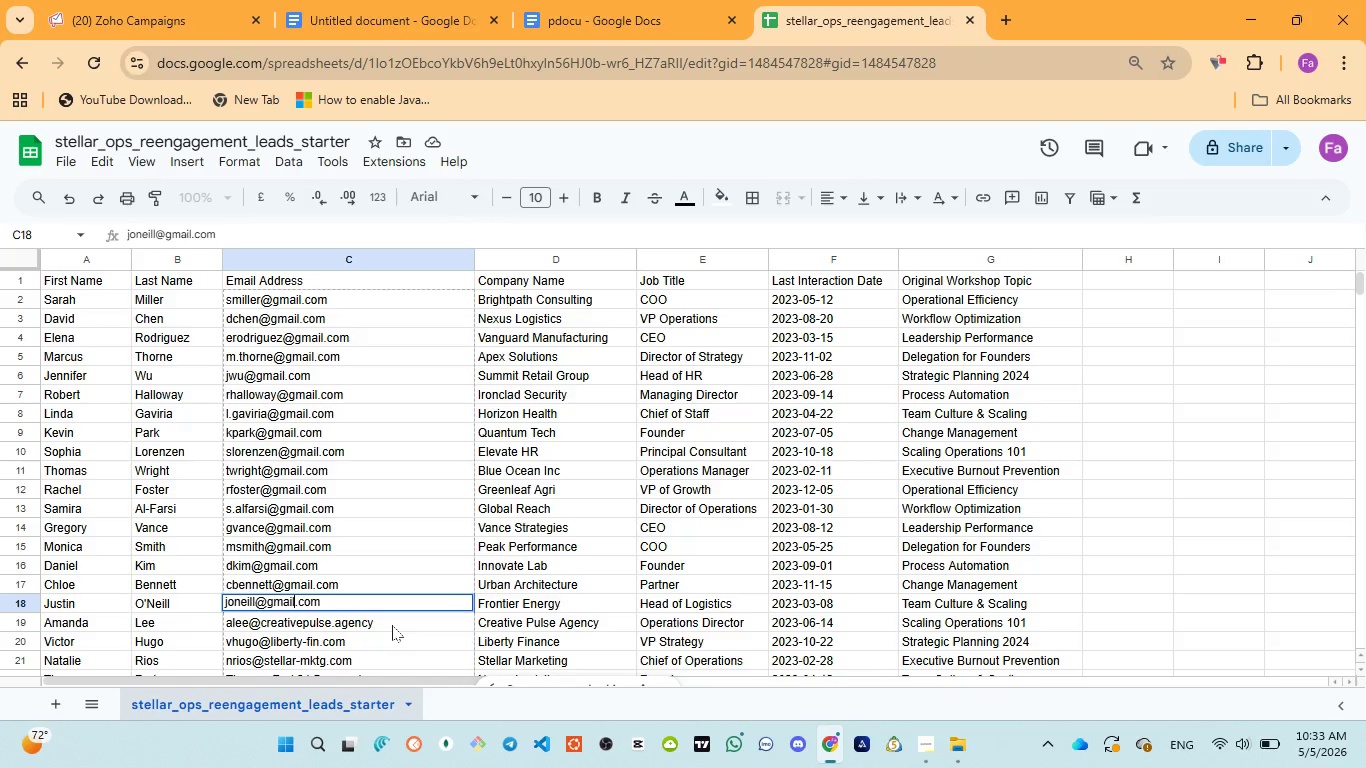 
double_click([291, 620])
 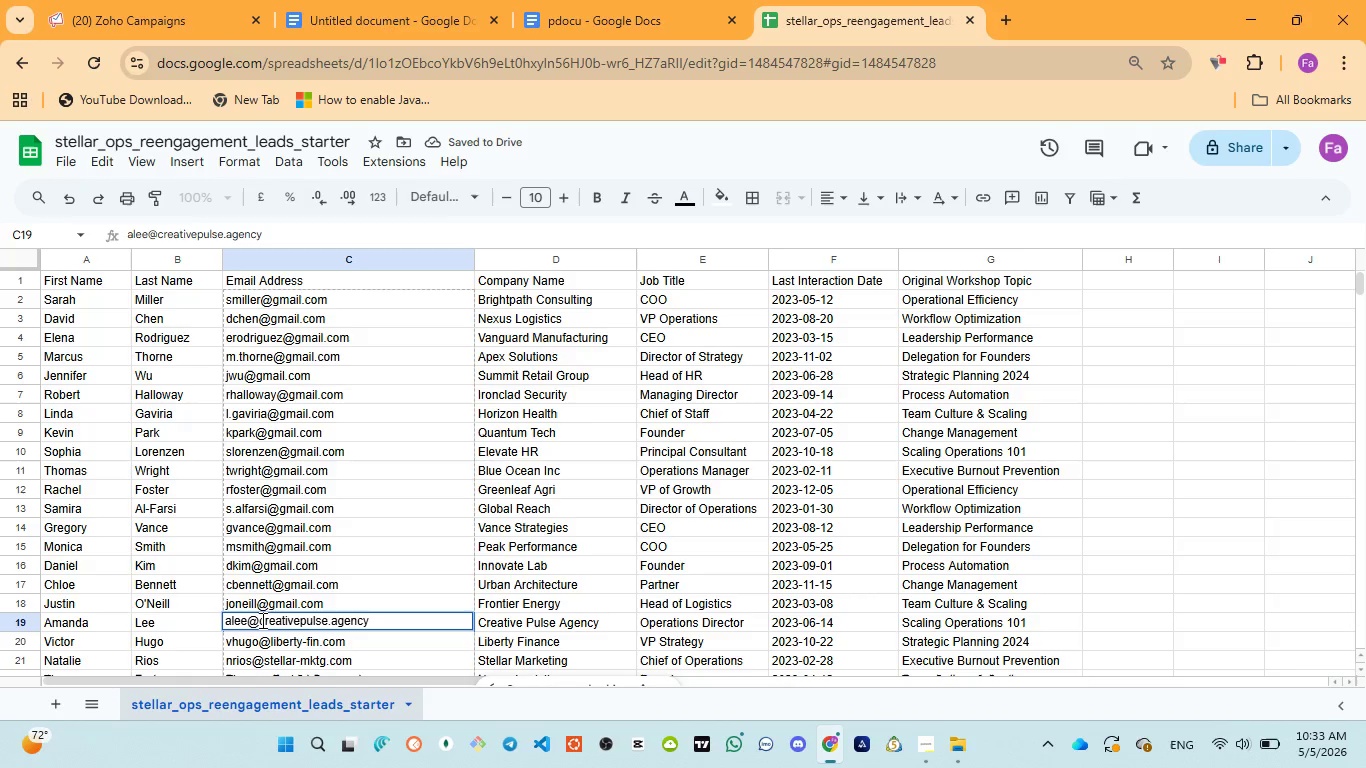 
left_click_drag(start_coordinate=[261, 620], to_coordinate=[372, 618])
 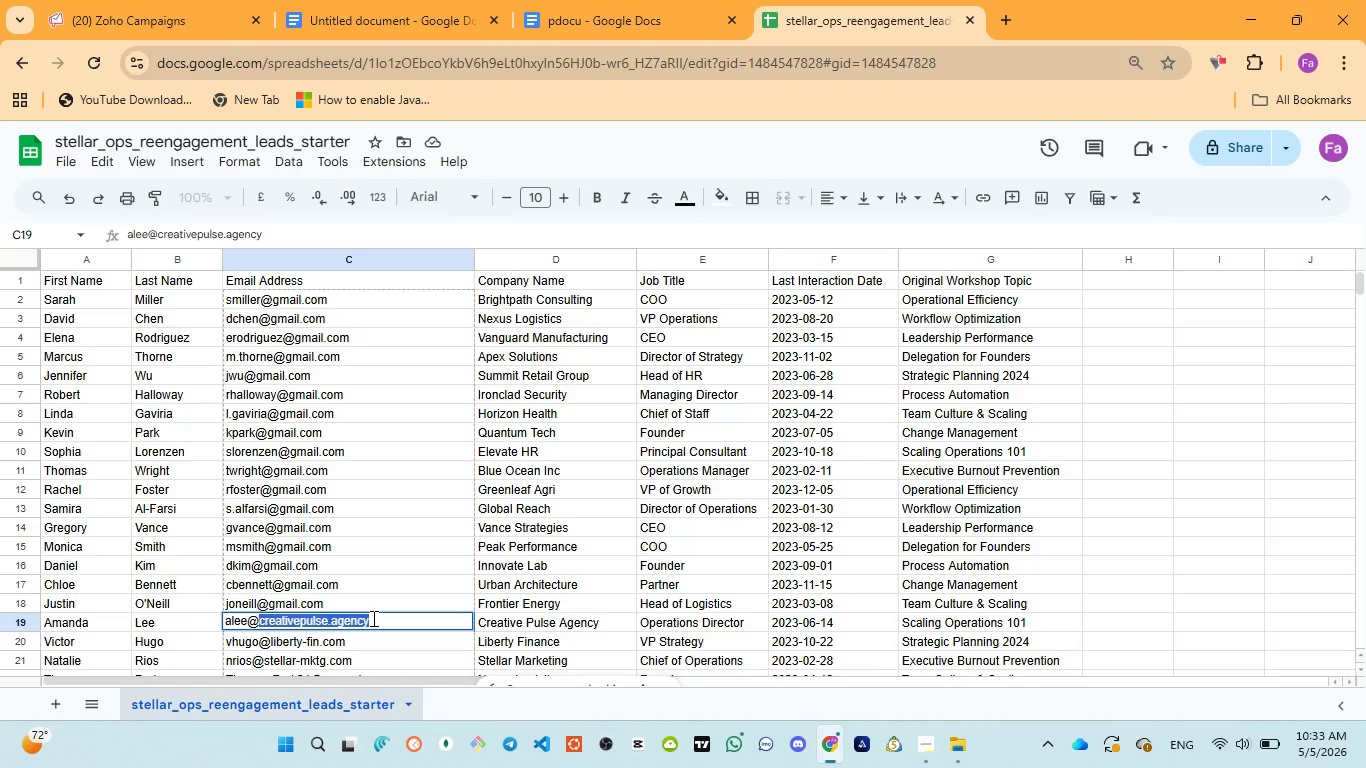 
key(Control+V)
 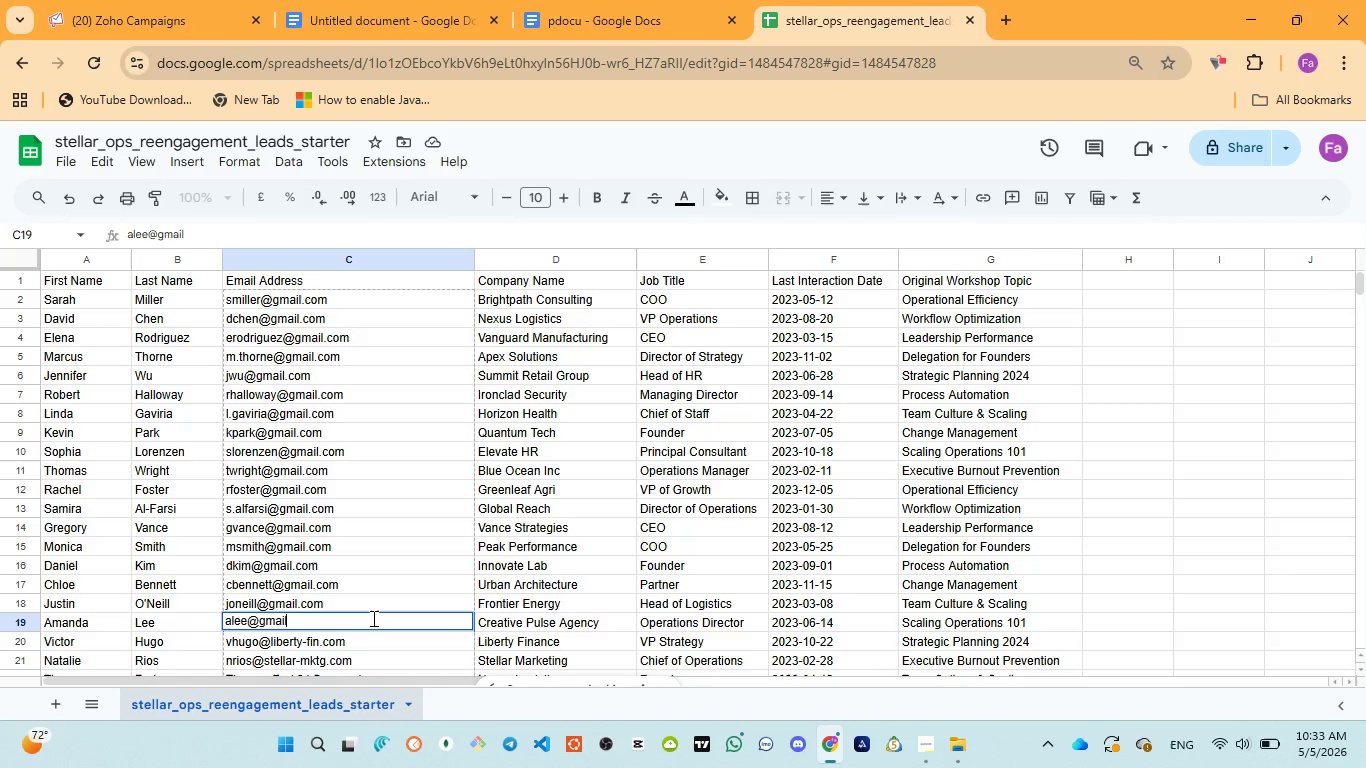 
type(.com)
 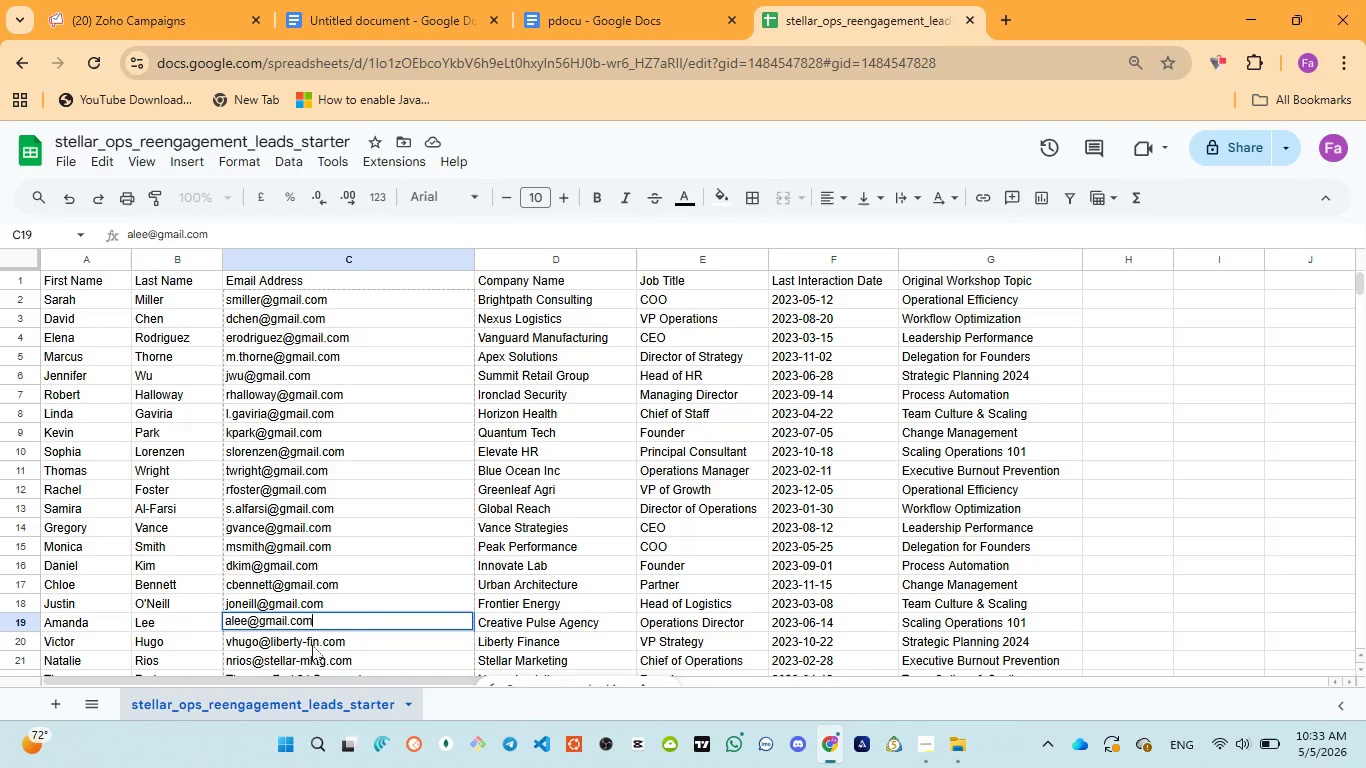 
double_click([312, 645])
 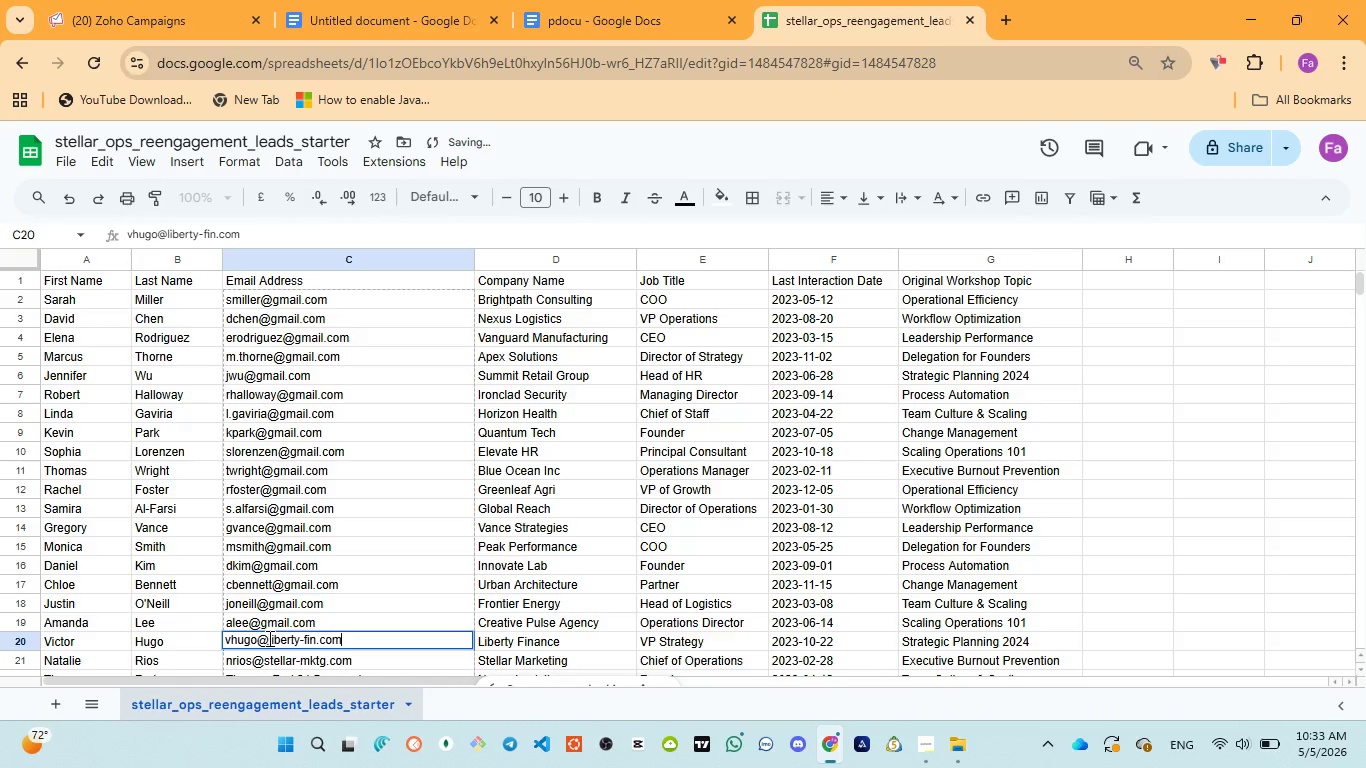 
left_click_drag(start_coordinate=[268, 638], to_coordinate=[318, 637])
 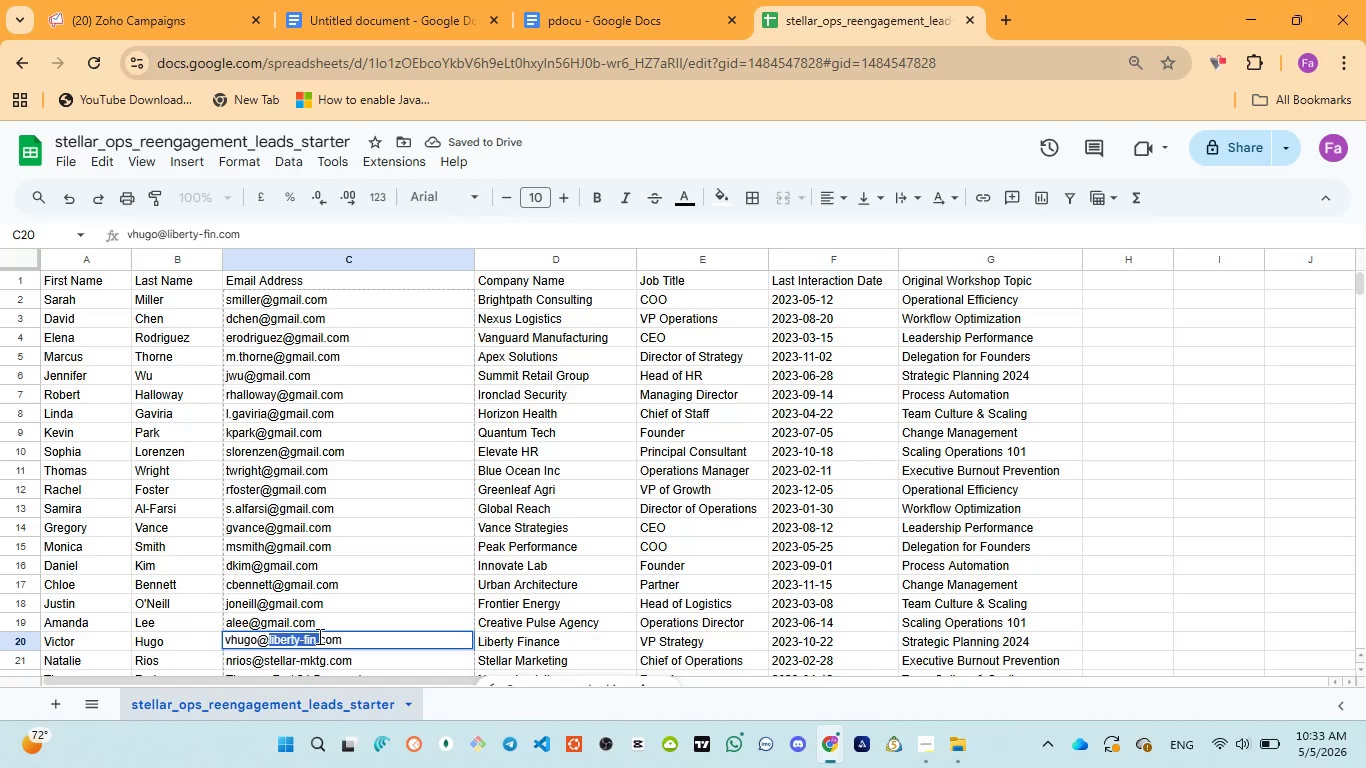 
key(Control+V)
 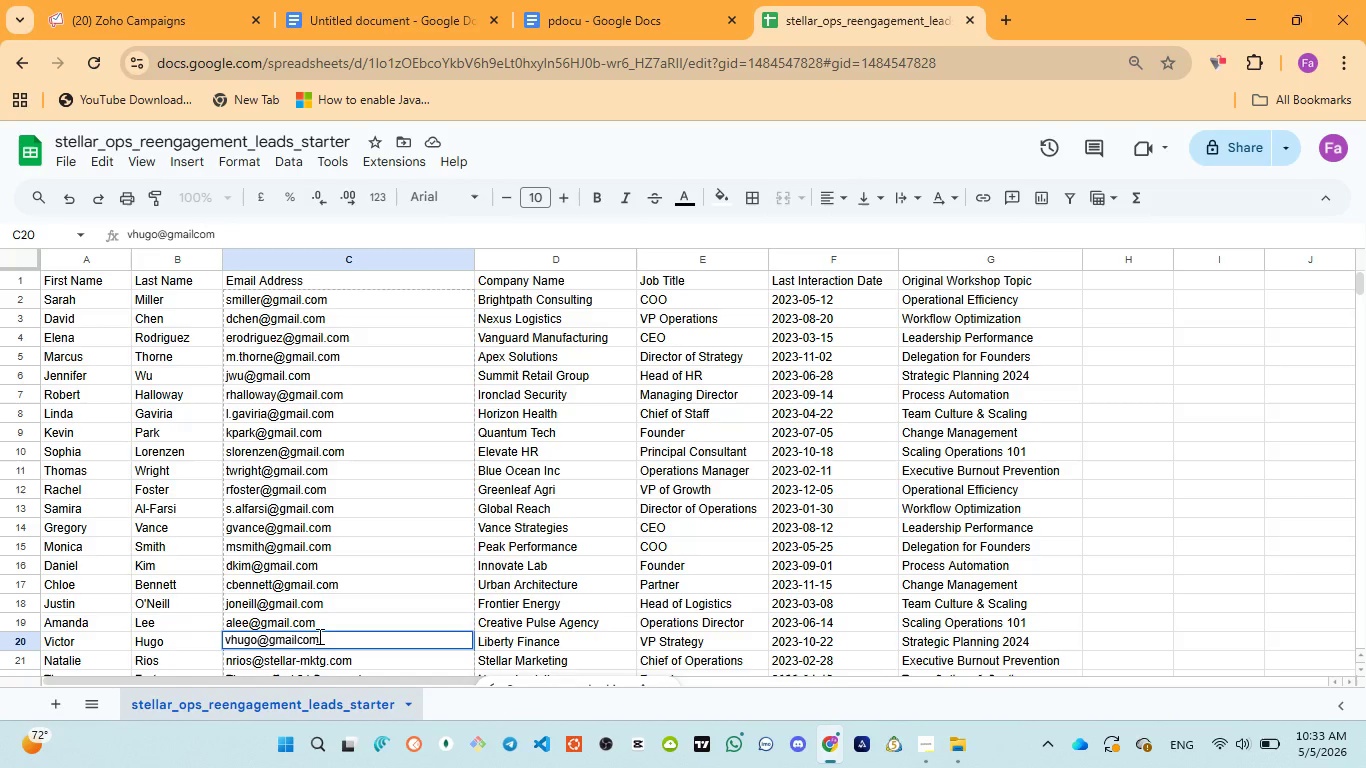 
key(Period)
 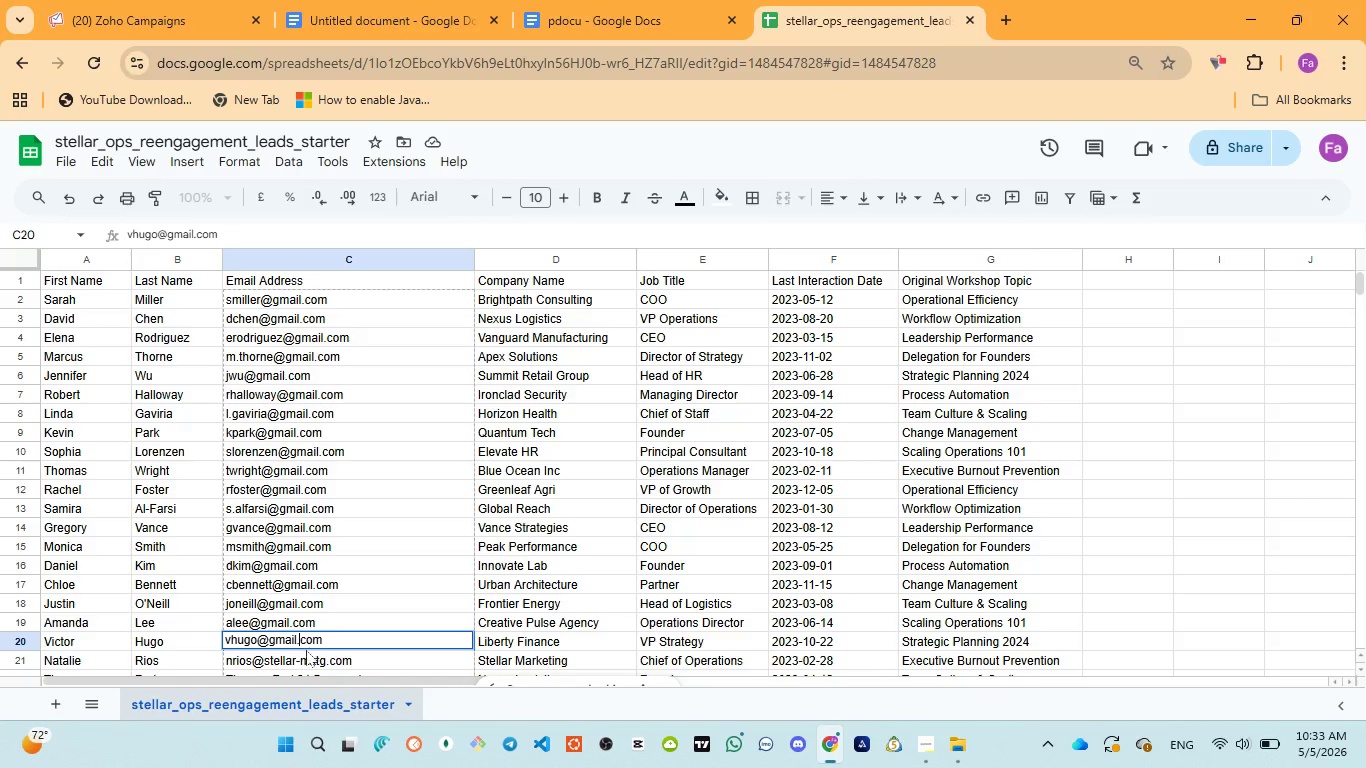 
left_click([294, 657])
 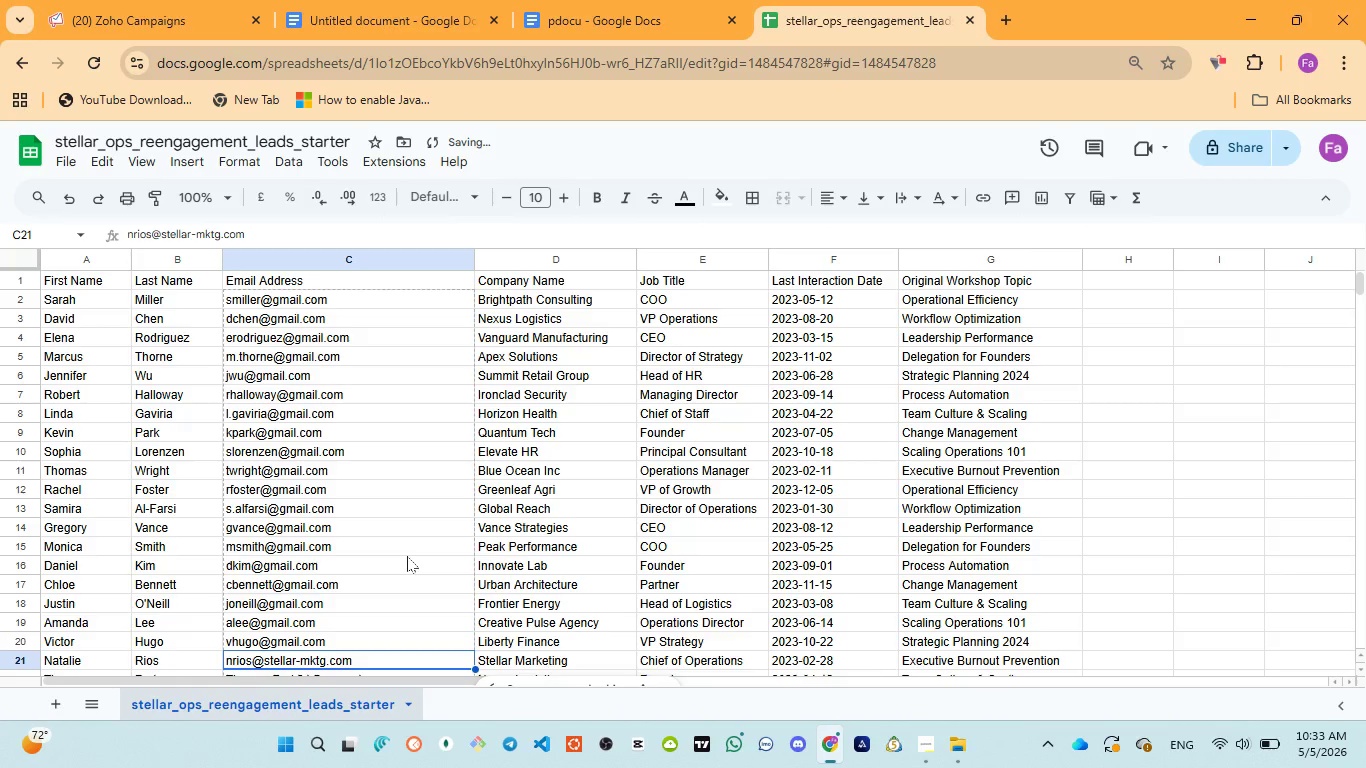 
scroll: coordinate [407, 556], scroll_direction: down, amount: 1.0
 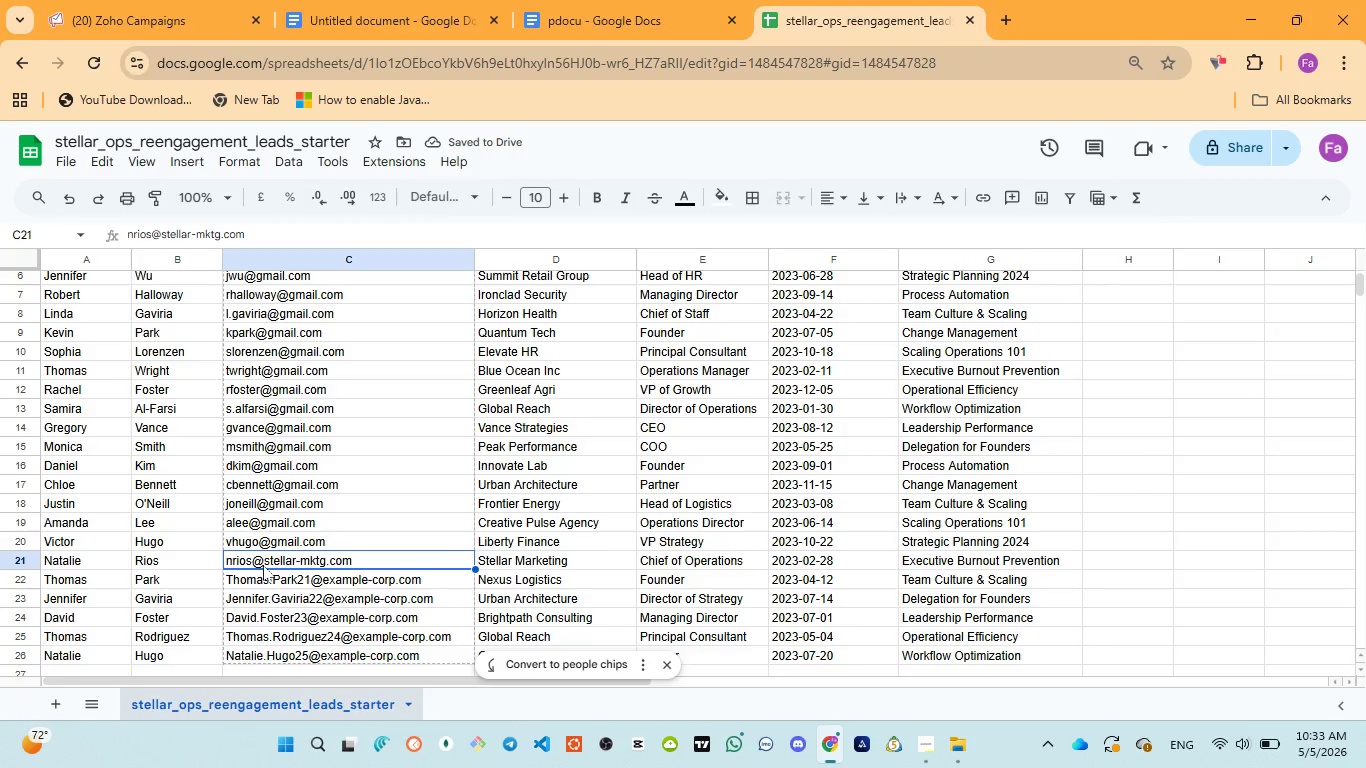 
double_click([283, 565])
 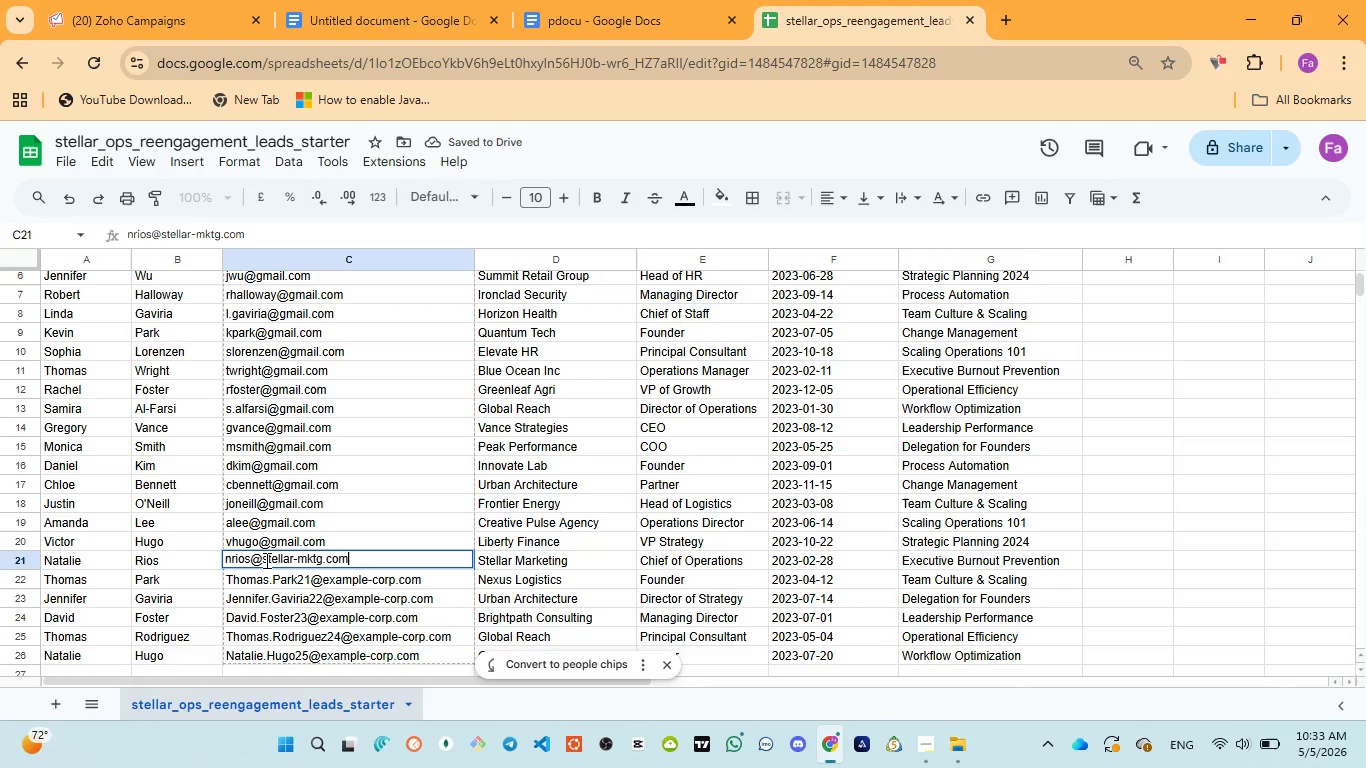 
left_click_drag(start_coordinate=[265, 560], to_coordinate=[323, 556])
 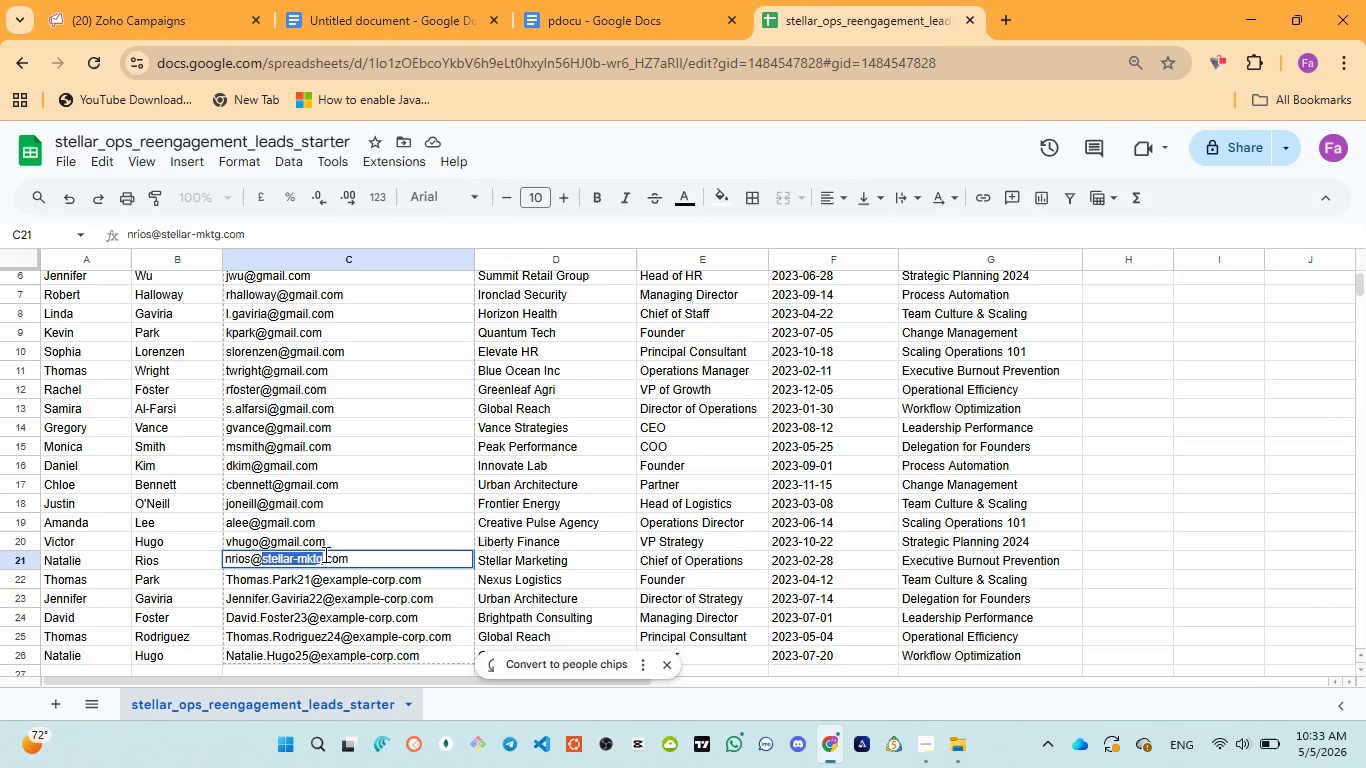 
key(Control+V)
 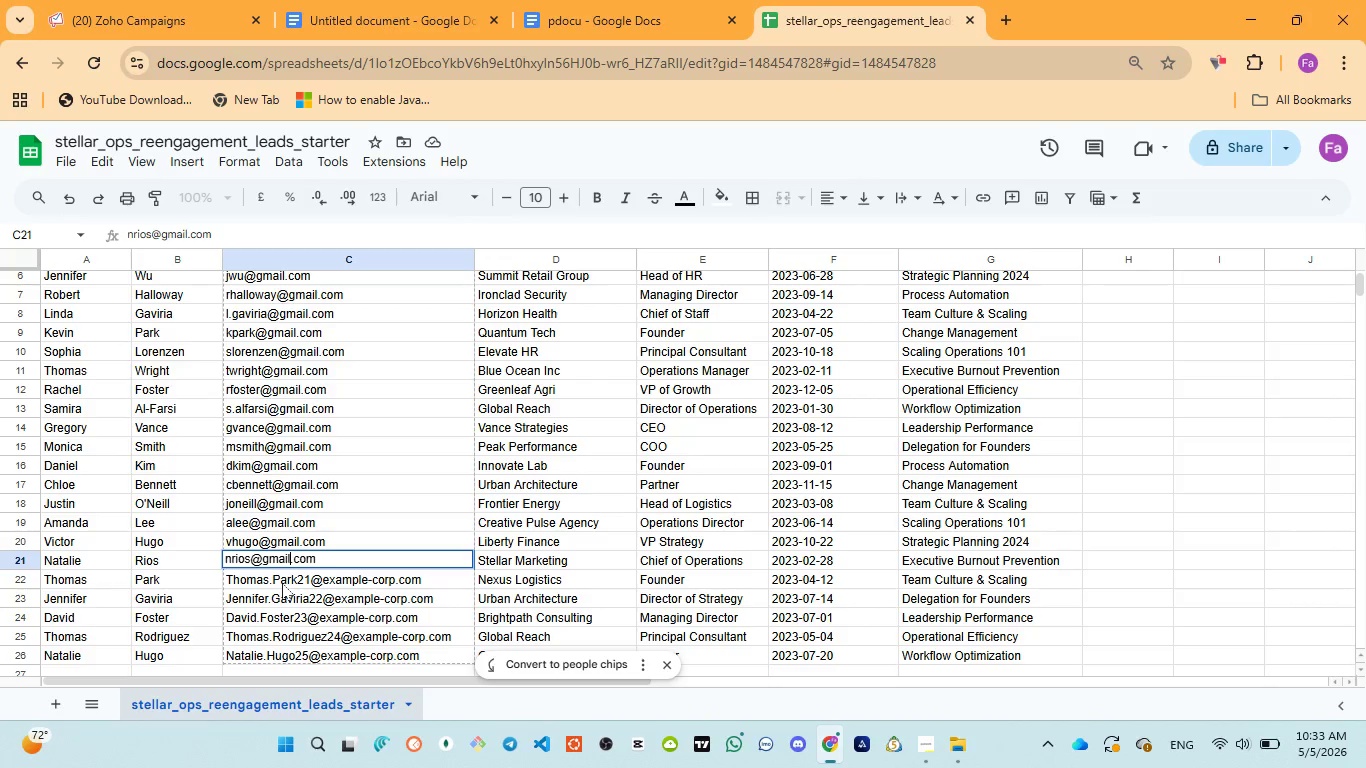 
double_click([282, 583])
 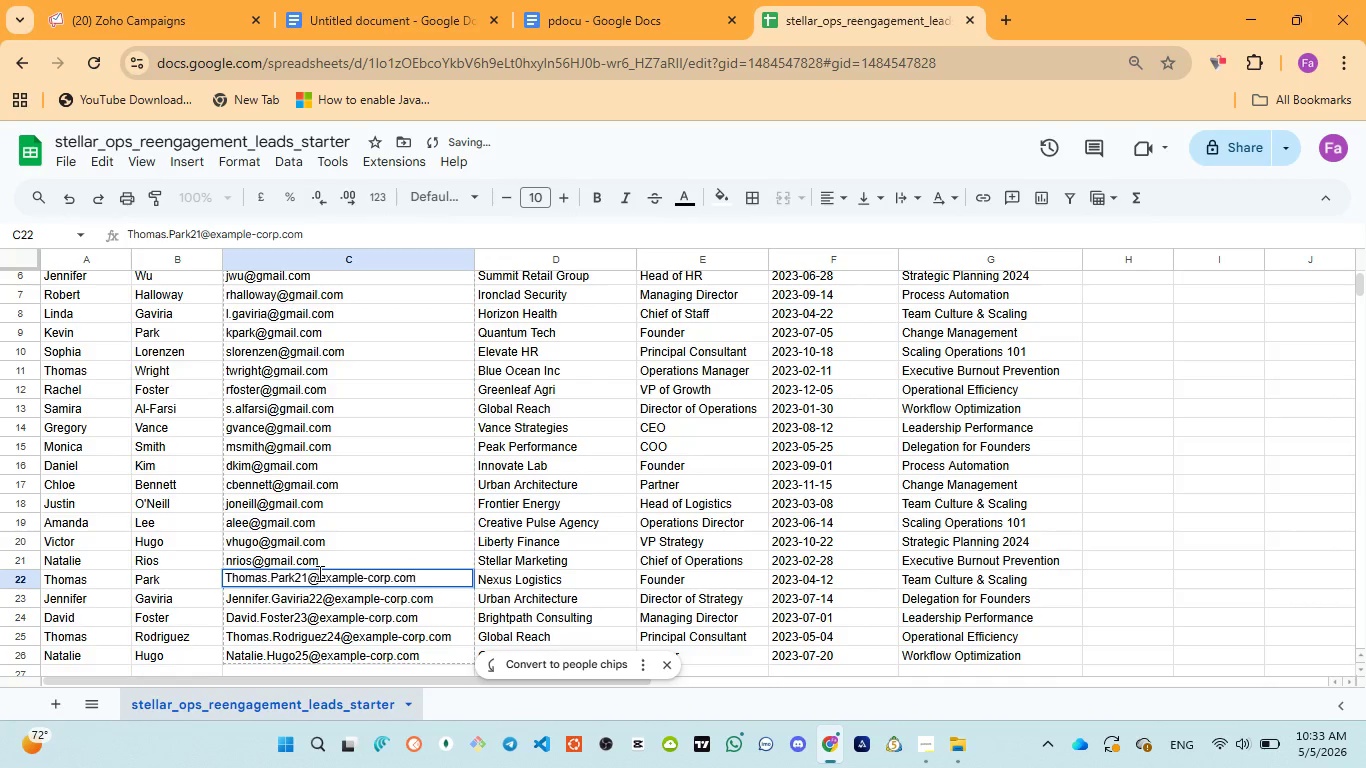 
left_click_drag(start_coordinate=[319, 573], to_coordinate=[388, 571])
 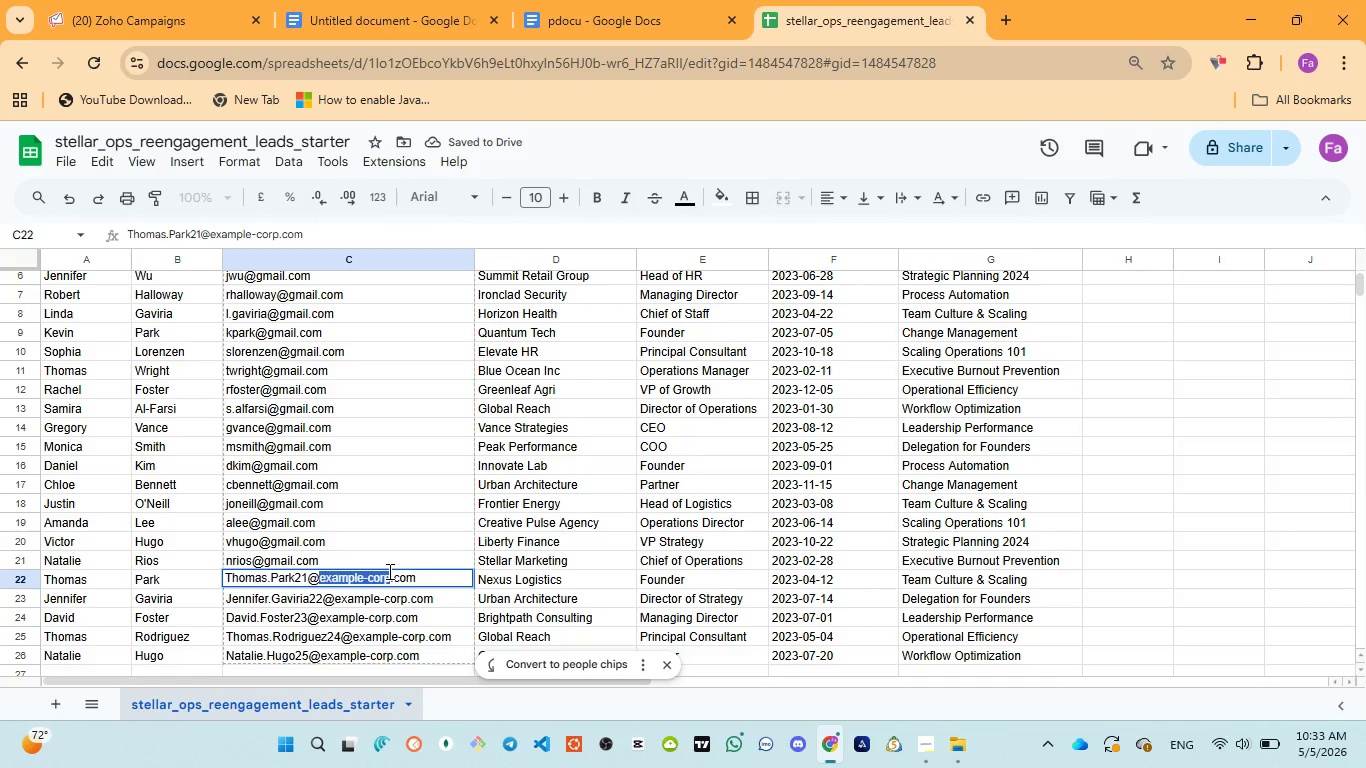 
key(Control+V)
 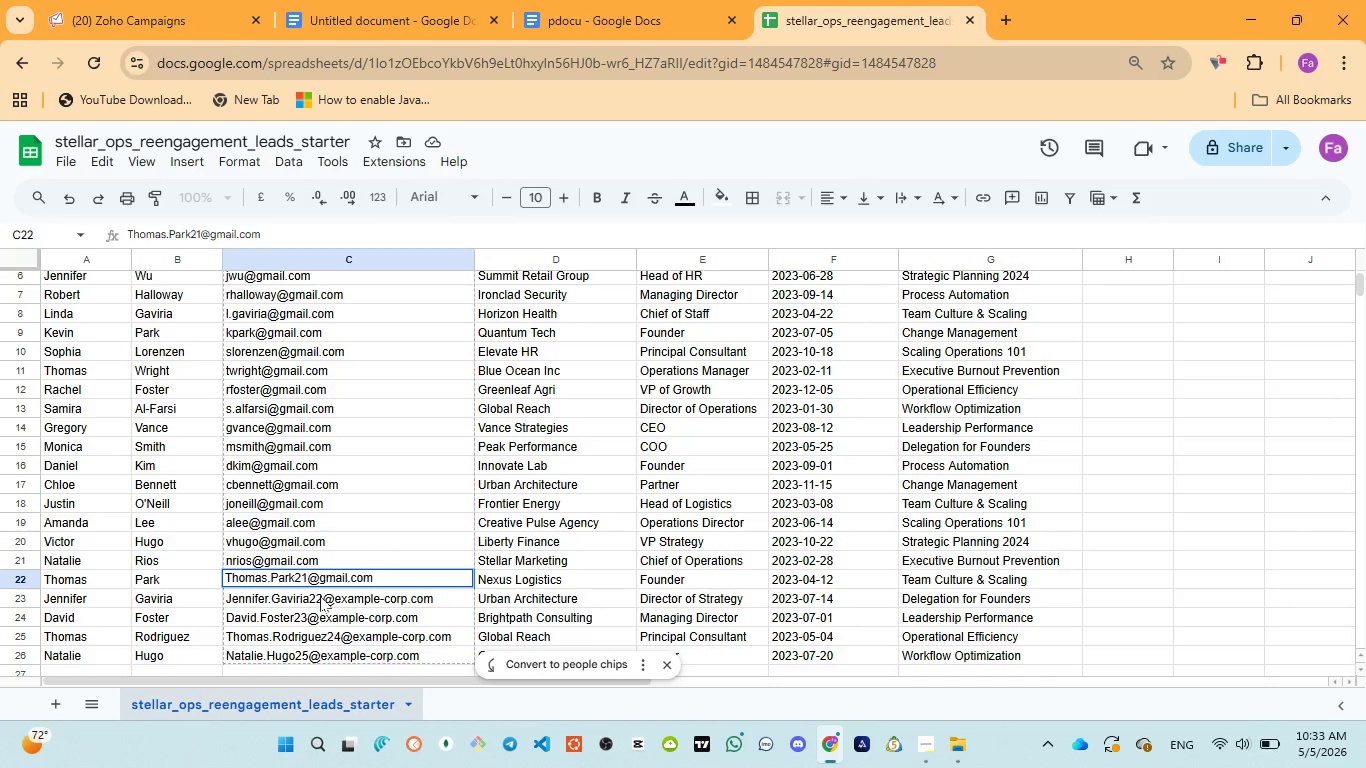 
double_click([326, 596])
 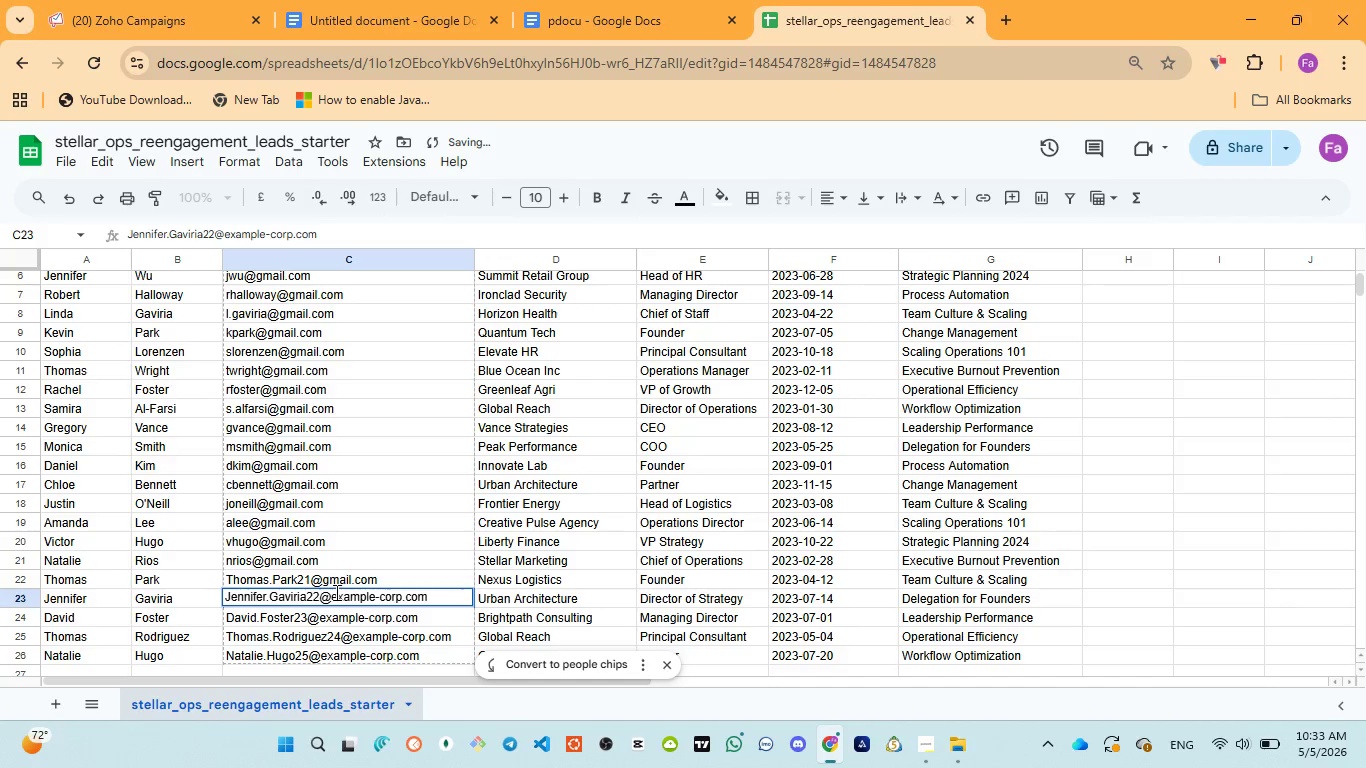 
left_click_drag(start_coordinate=[334, 592], to_coordinate=[399, 593])
 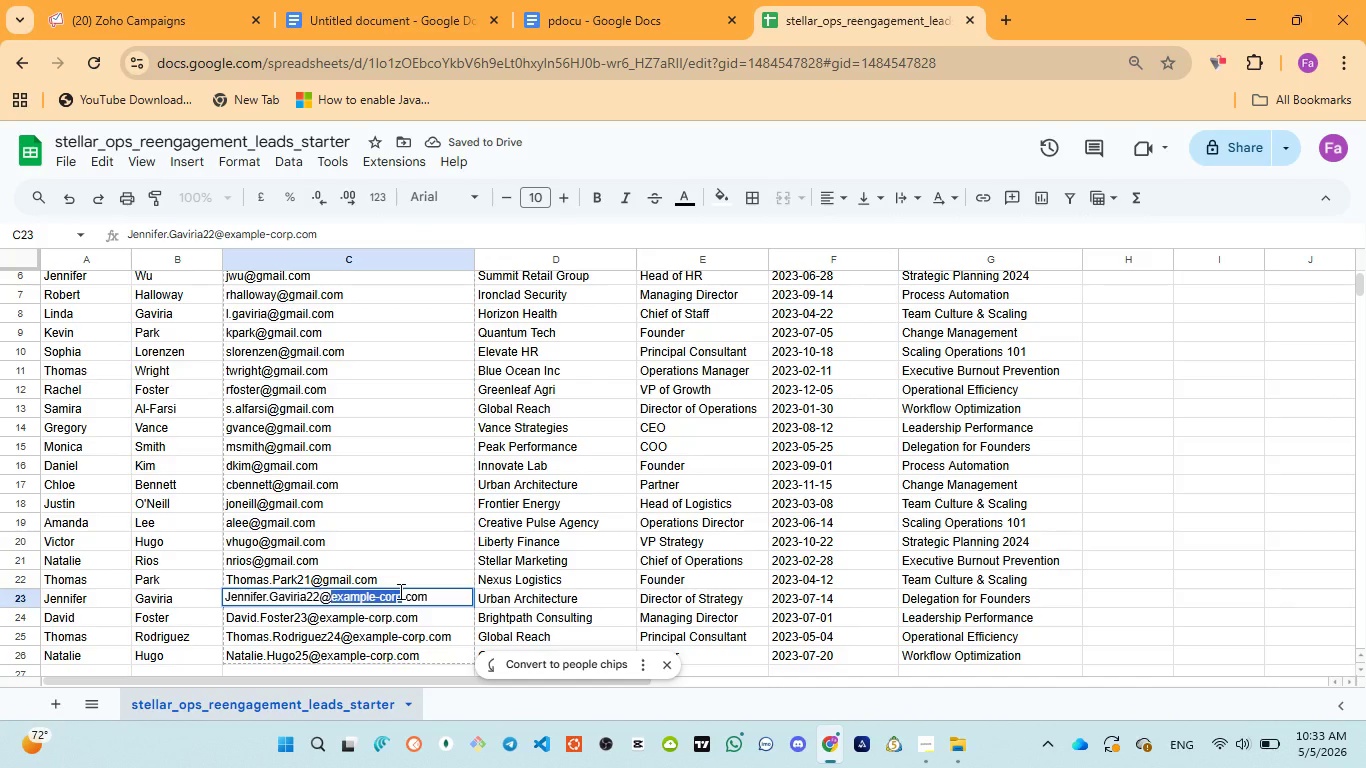 
key(Control+V)
 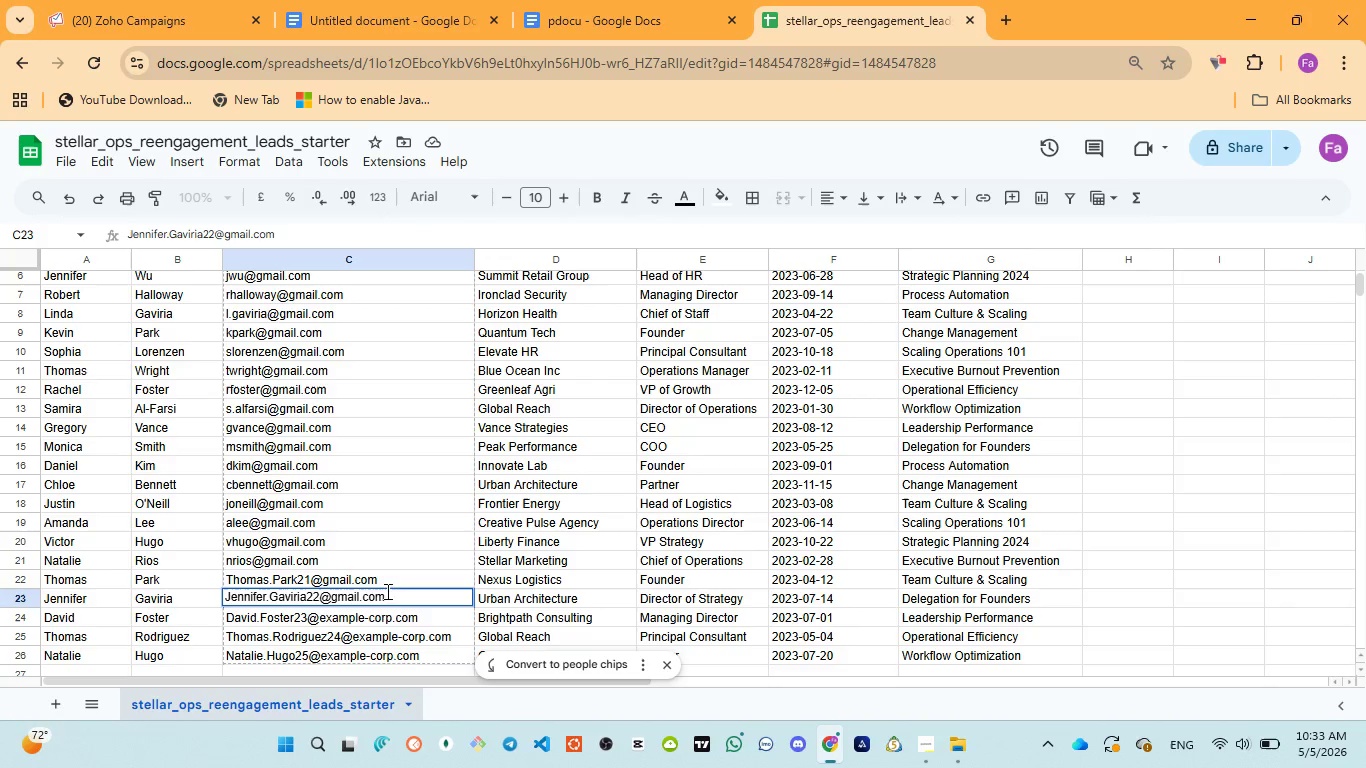 
left_click([350, 618])
 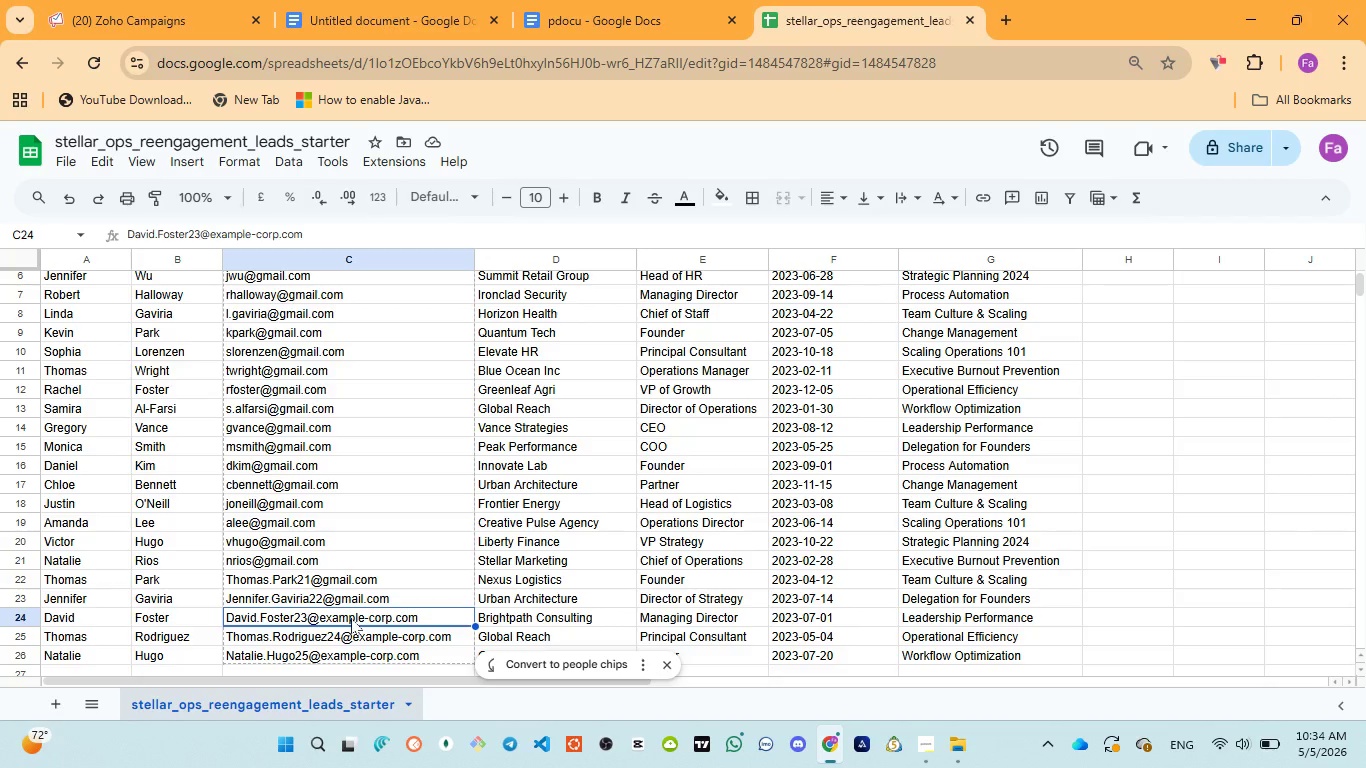 
wait(16.09)
 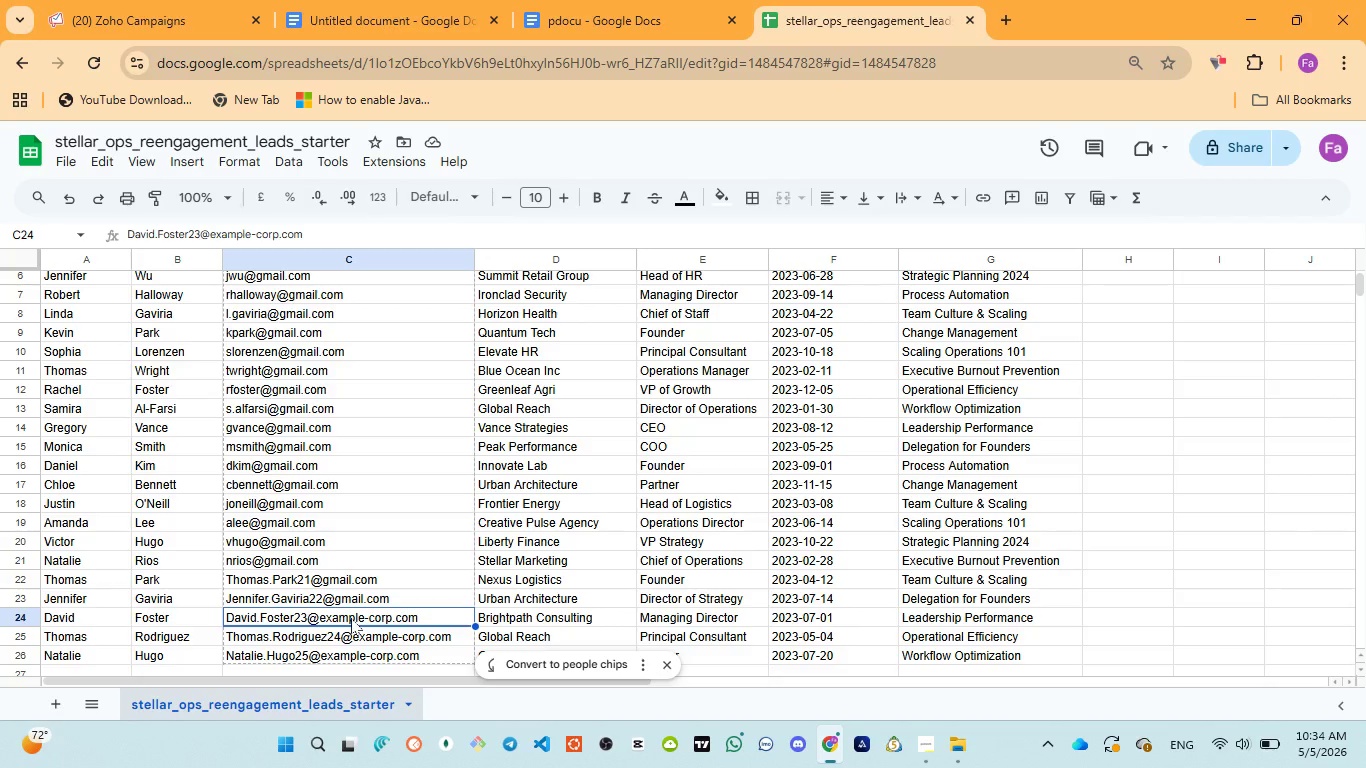 
left_click([364, 638])
 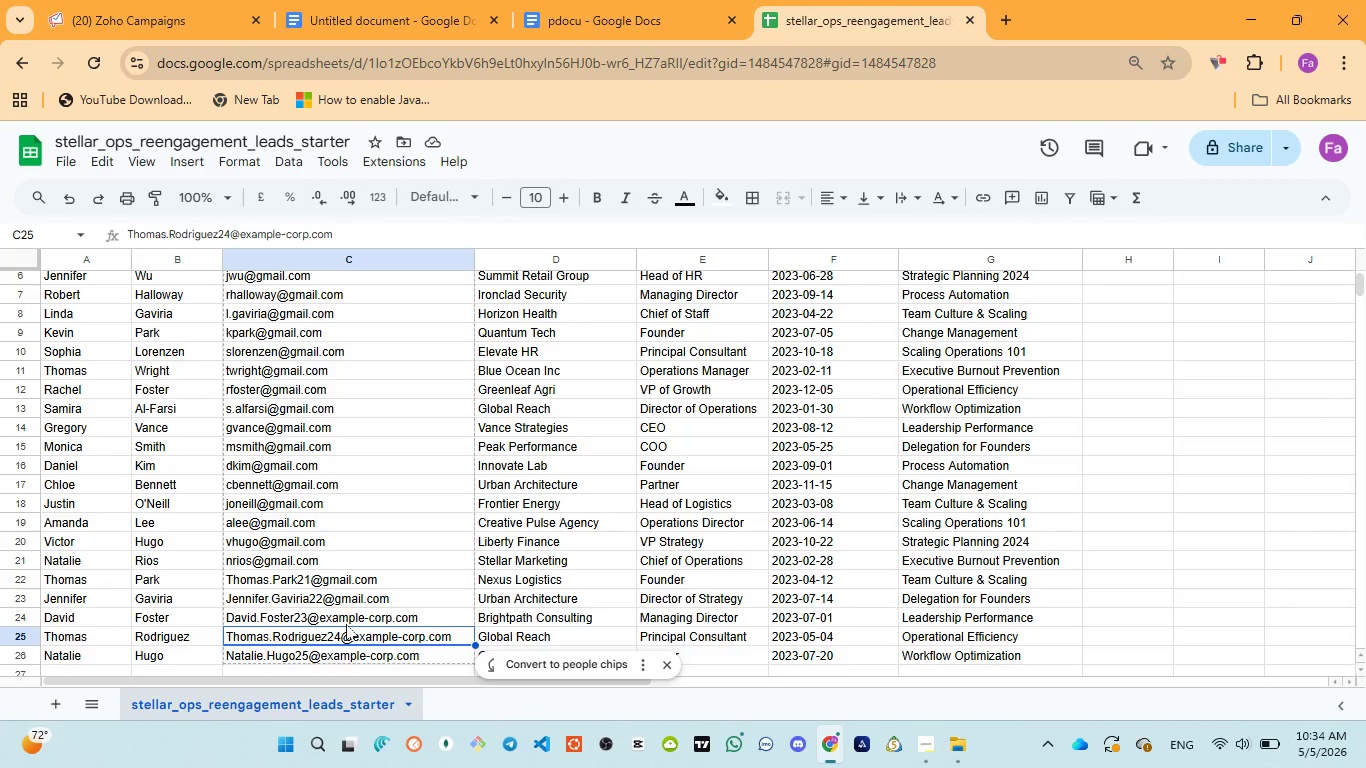 
left_click([346, 624])
 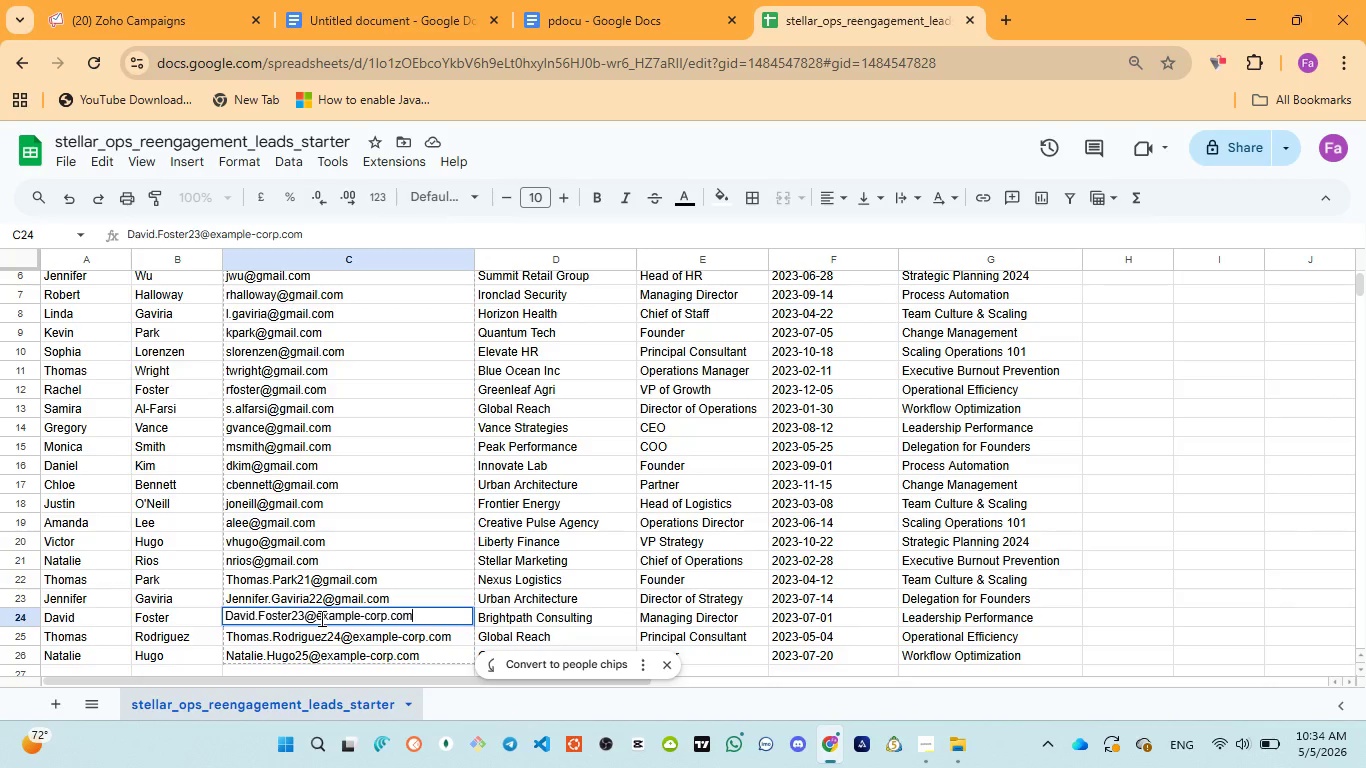 
left_click_drag(start_coordinate=[320, 618], to_coordinate=[328, 619])
 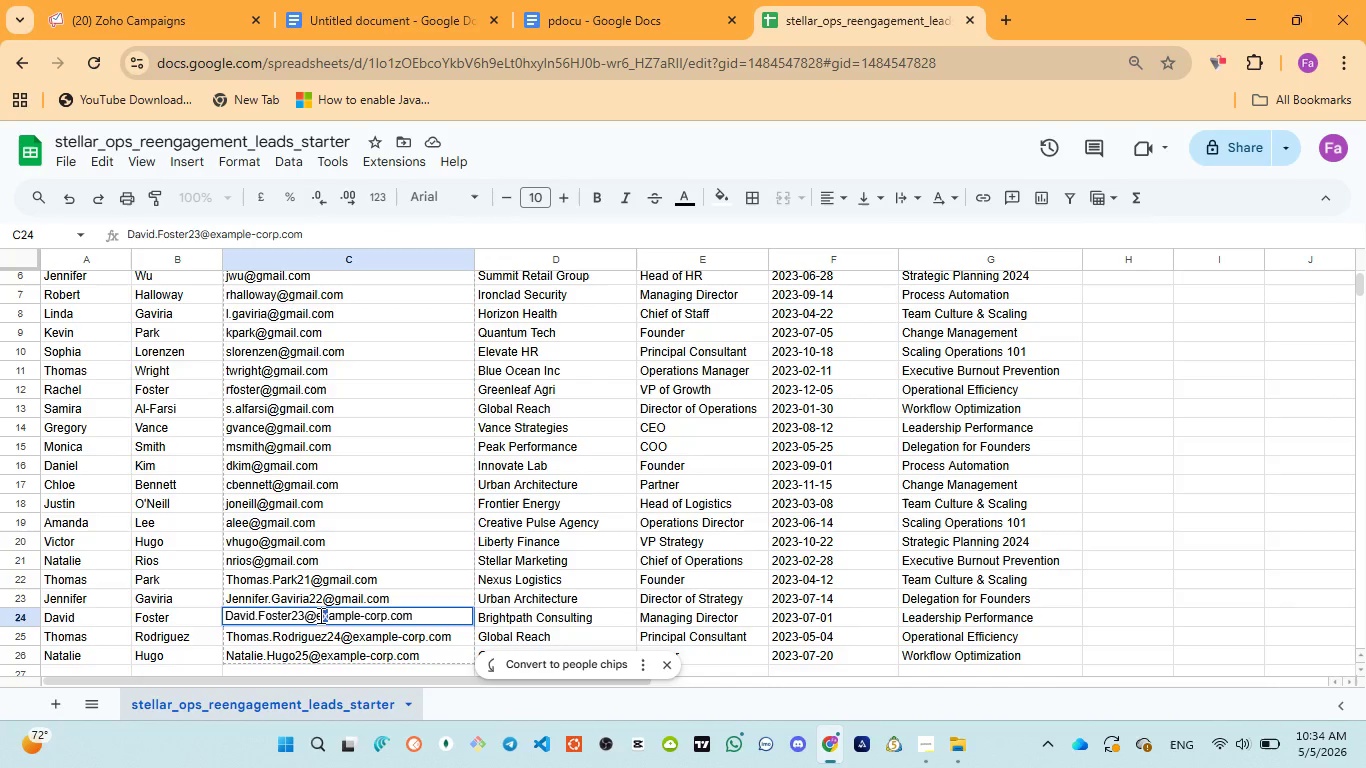 
left_click_drag(start_coordinate=[319, 615], to_coordinate=[385, 615])
 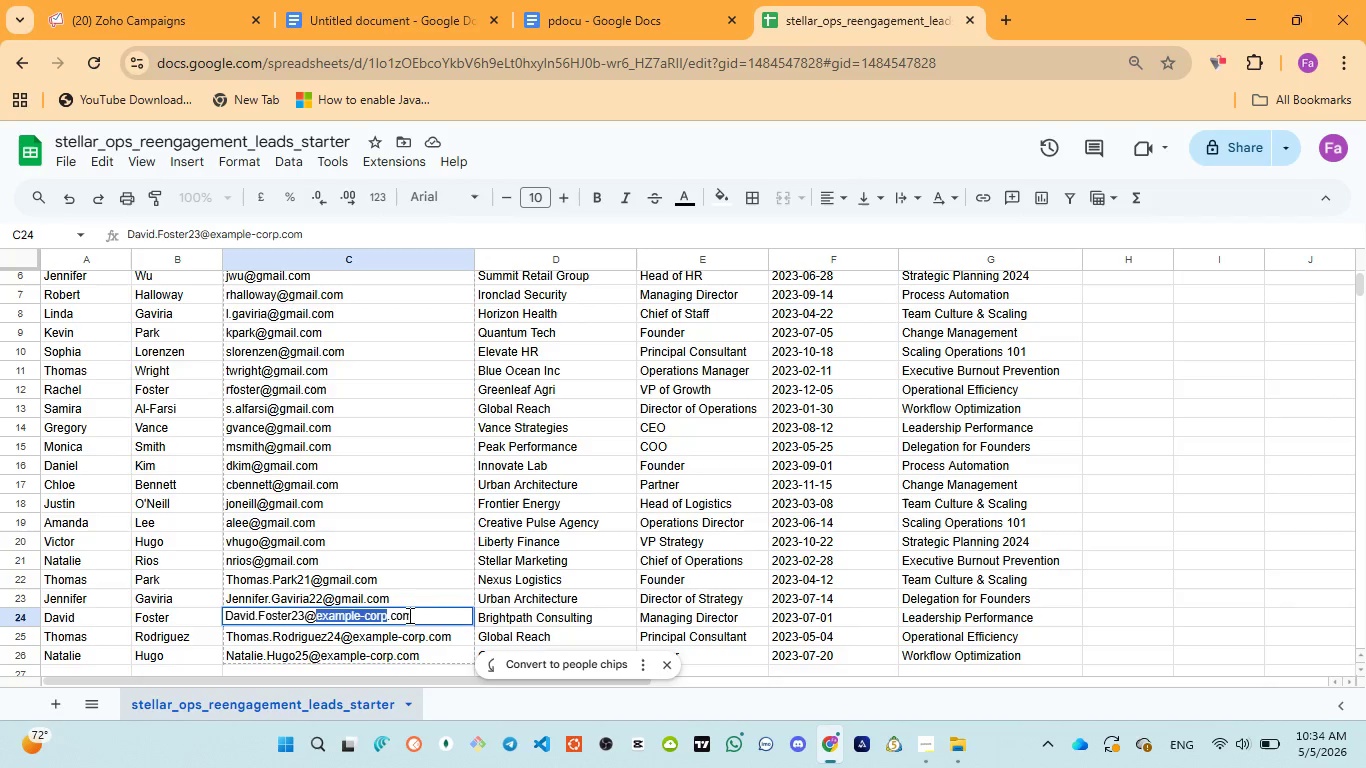 
key(Control+V)
 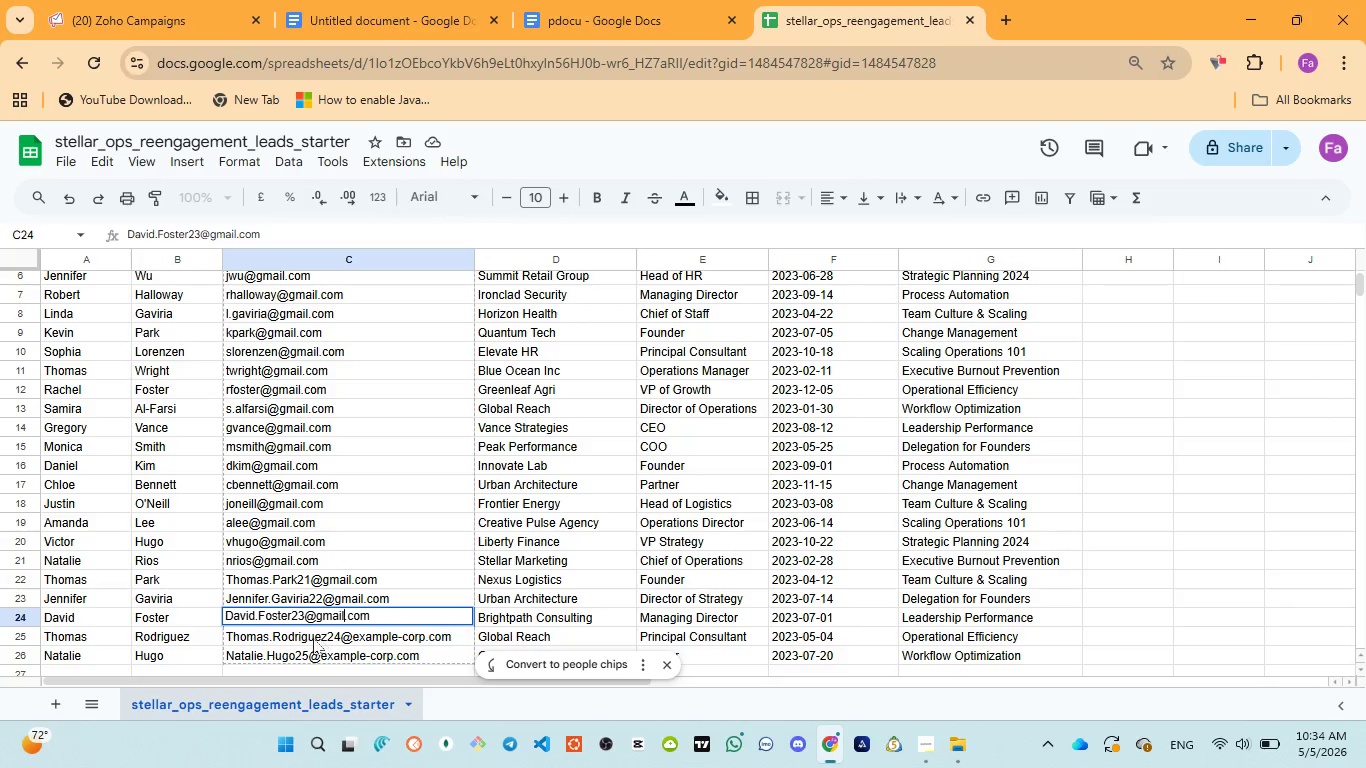 
double_click([313, 638])
 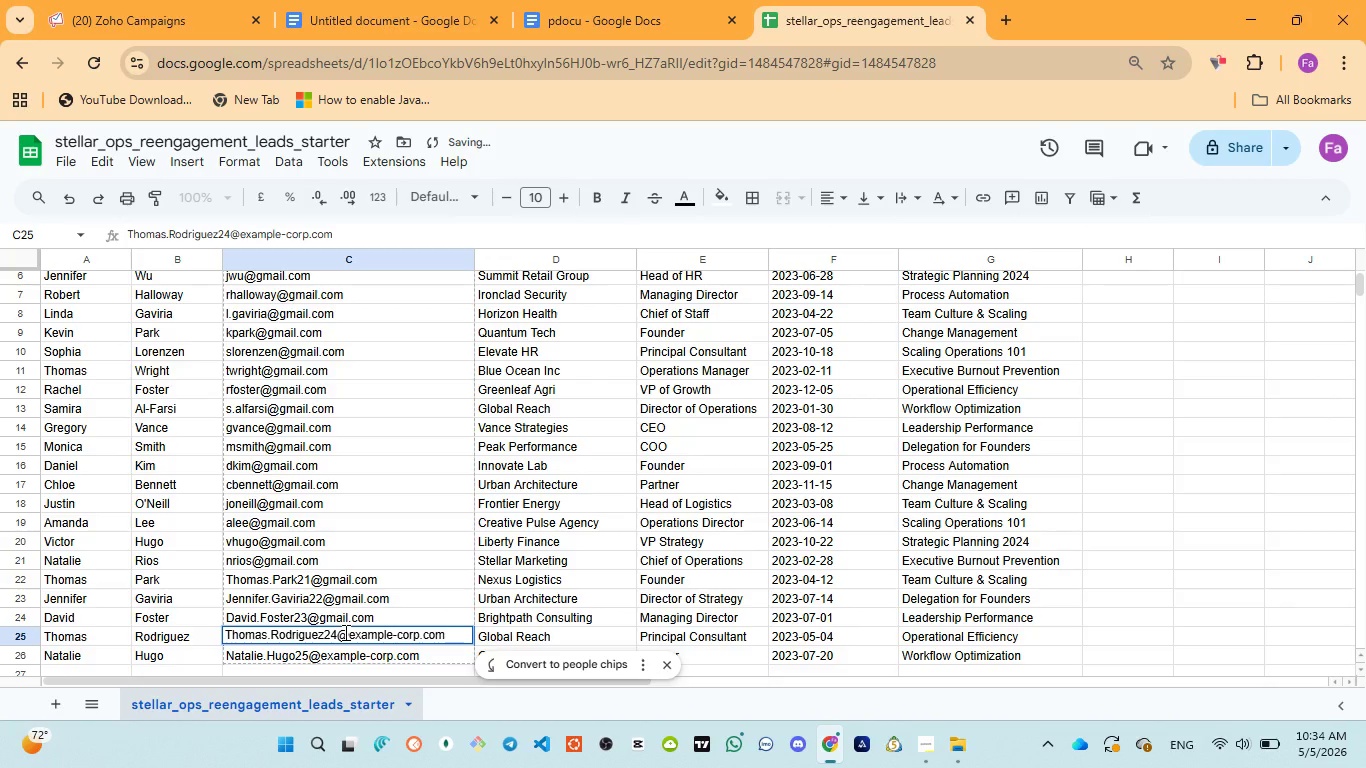 
left_click_drag(start_coordinate=[348, 631], to_coordinate=[421, 630])
 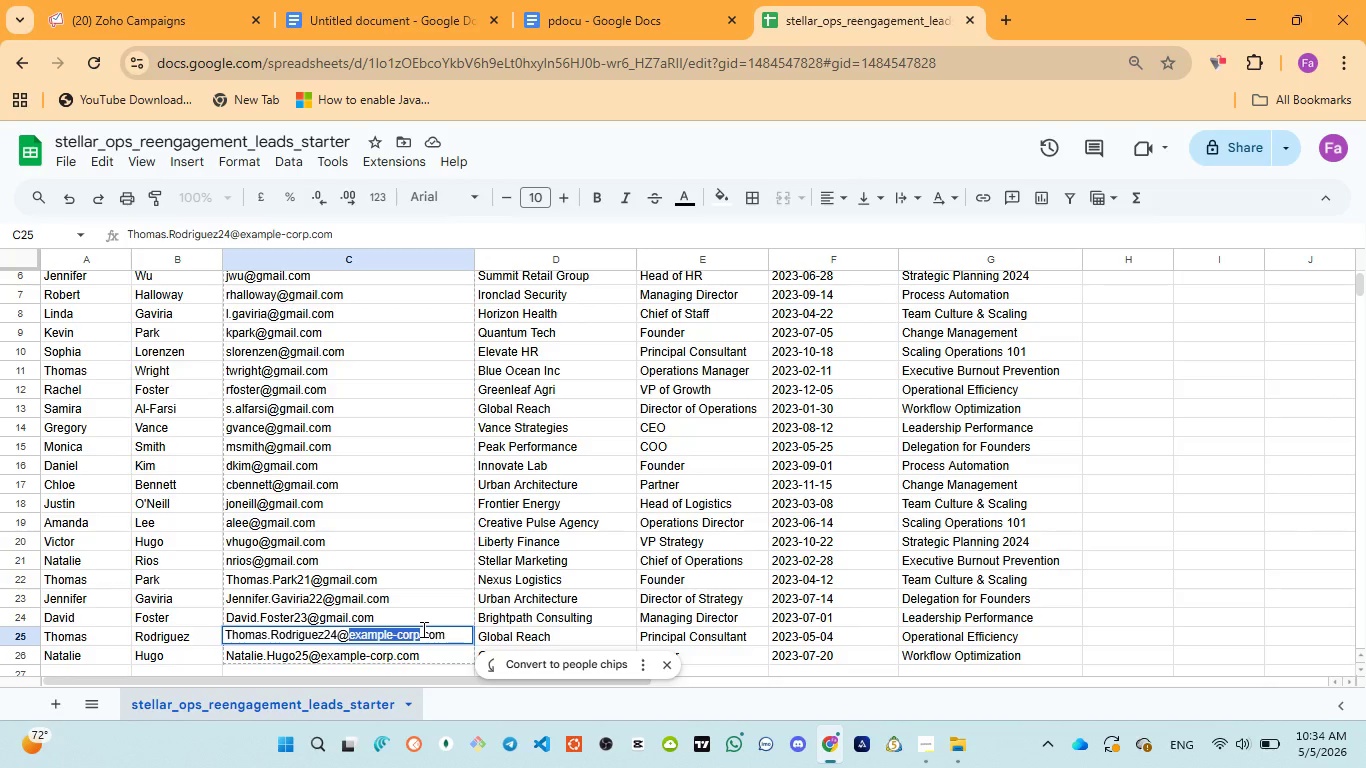 
key(Control+V)
 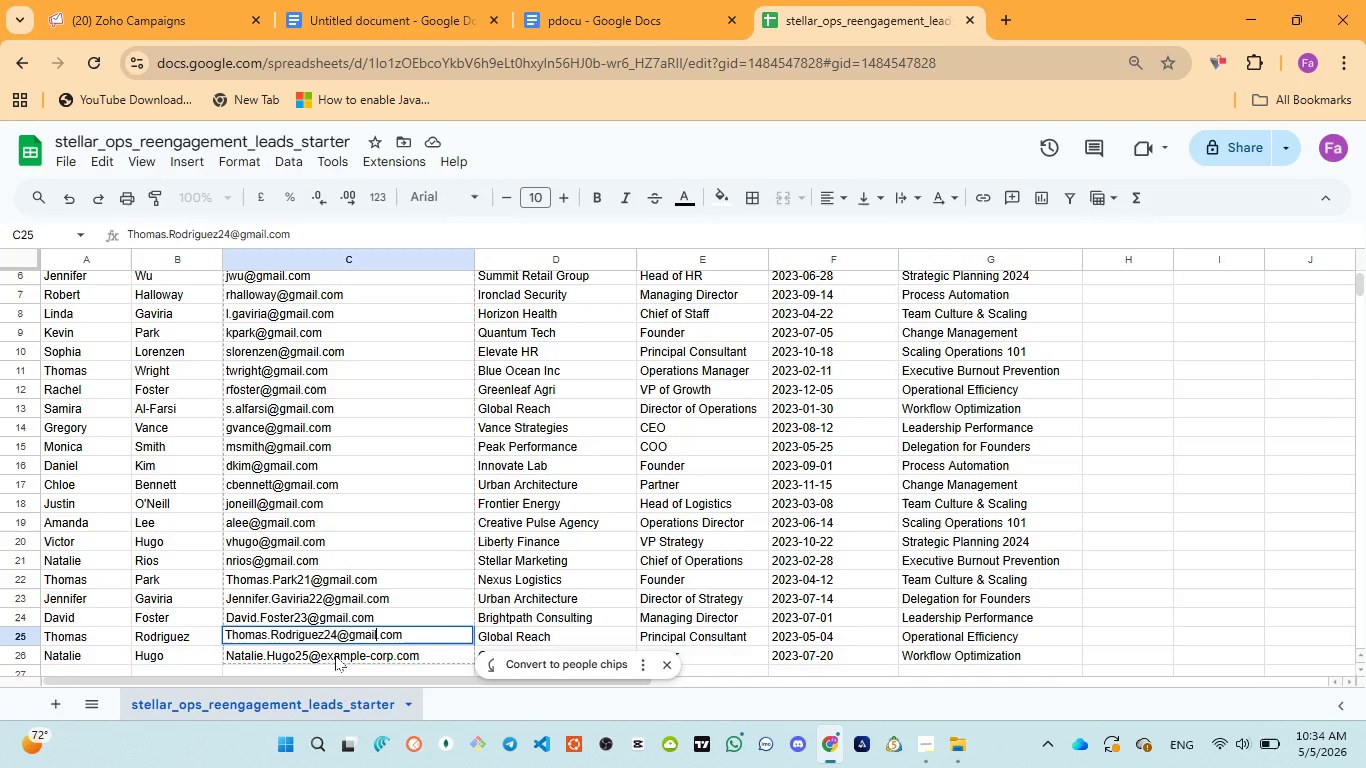 
left_click([335, 654])
 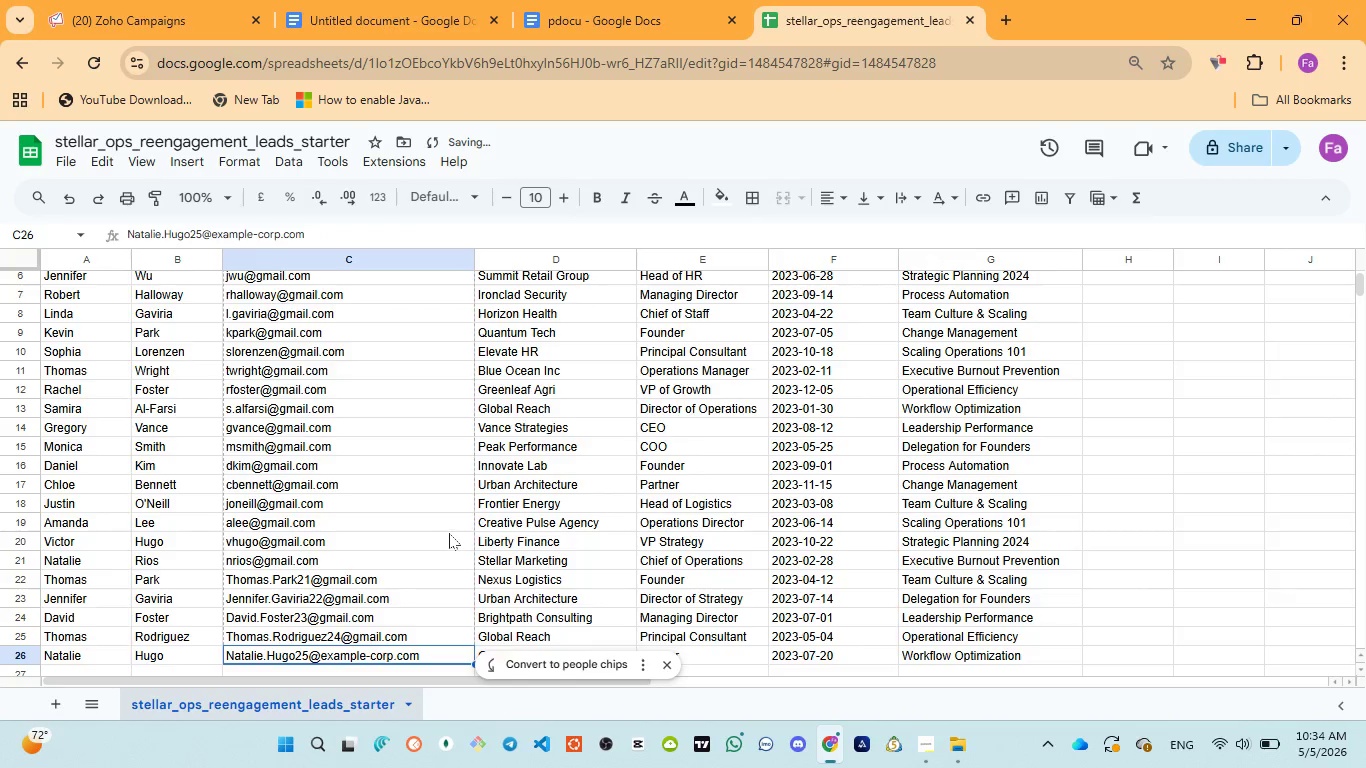 
scroll: coordinate [450, 532], scroll_direction: down, amount: 1.0
 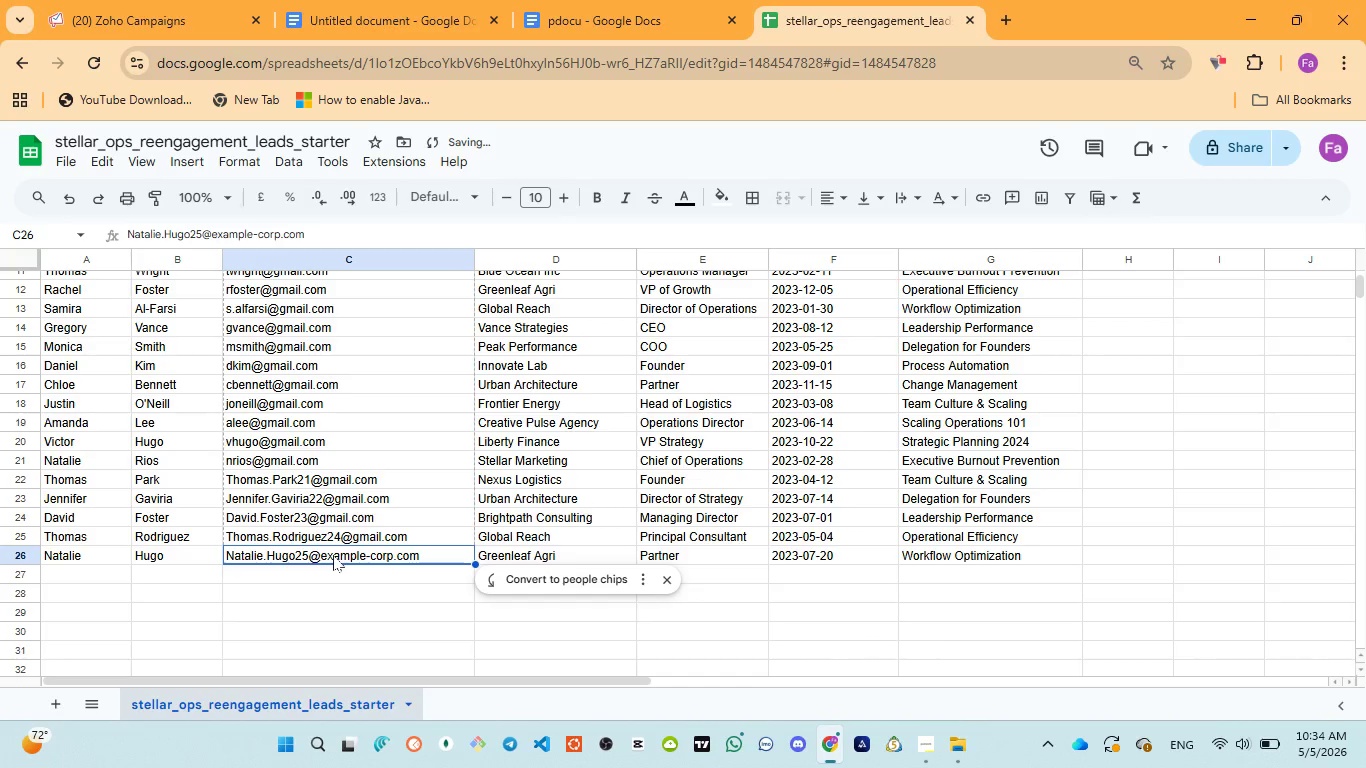 
double_click([333, 555])
 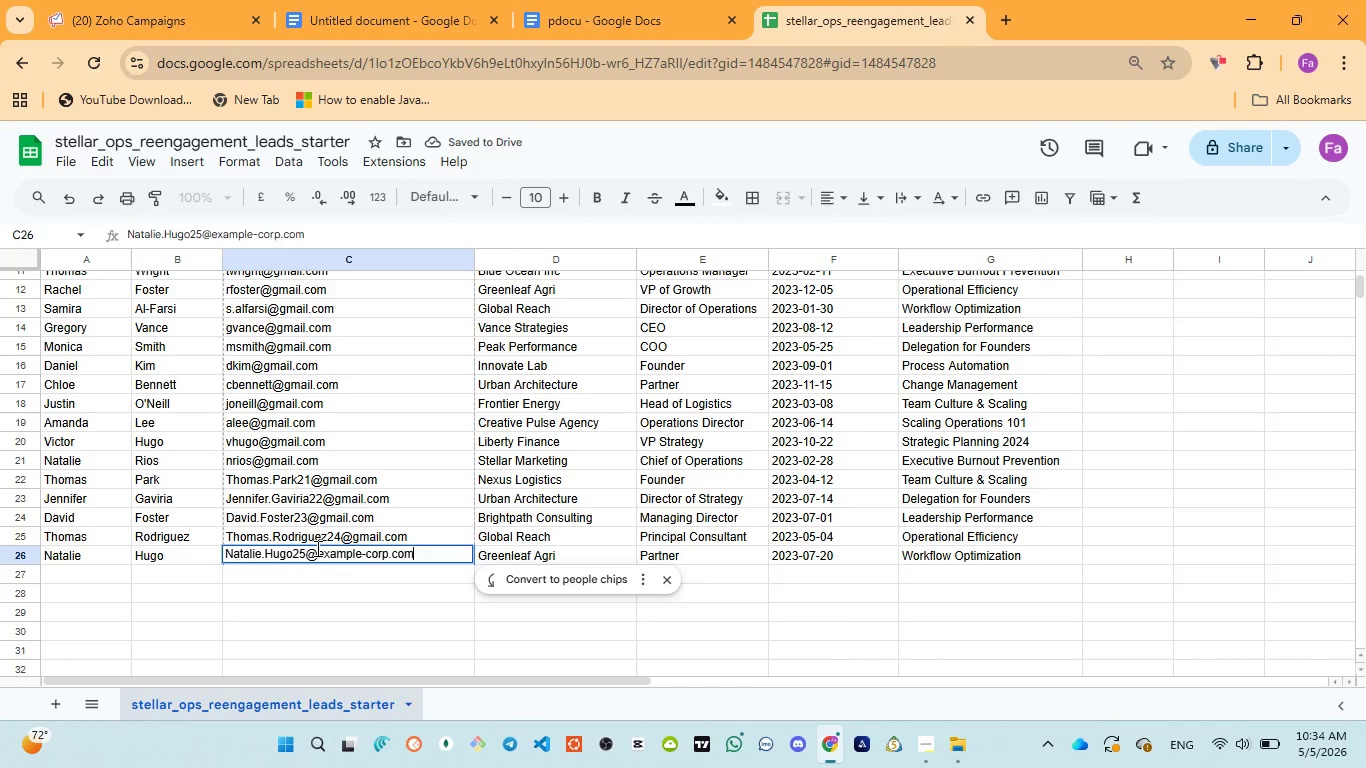 
left_click_drag(start_coordinate=[319, 548], to_coordinate=[388, 551])
 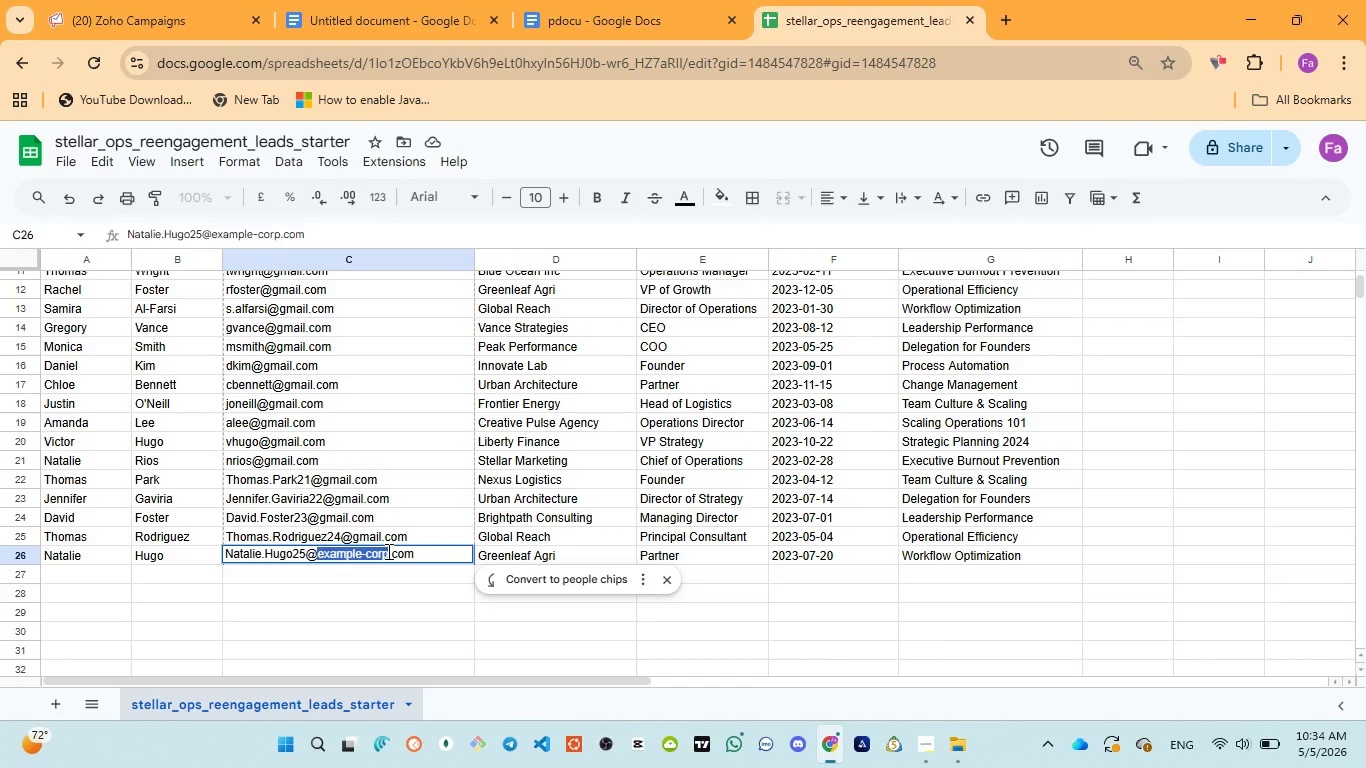 
key(Control+V)
 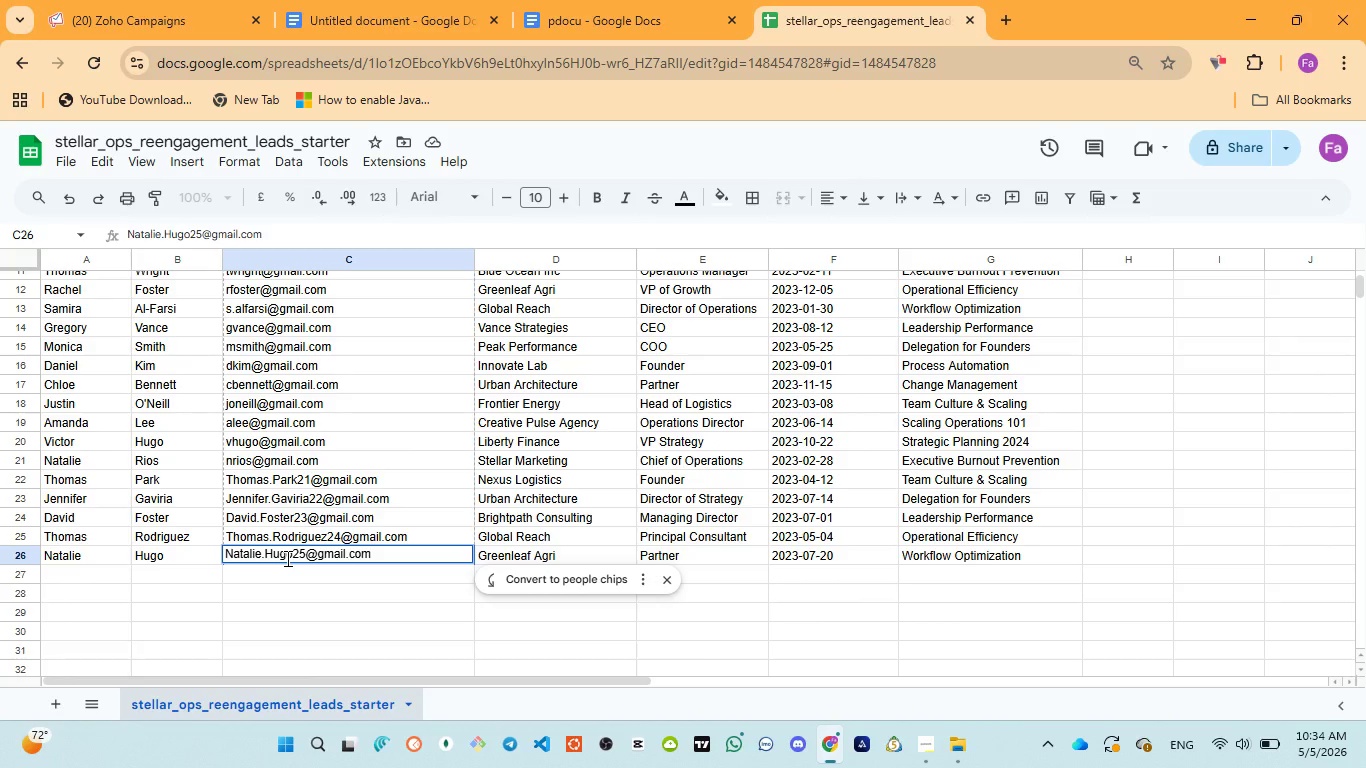 
wait(8.95)
 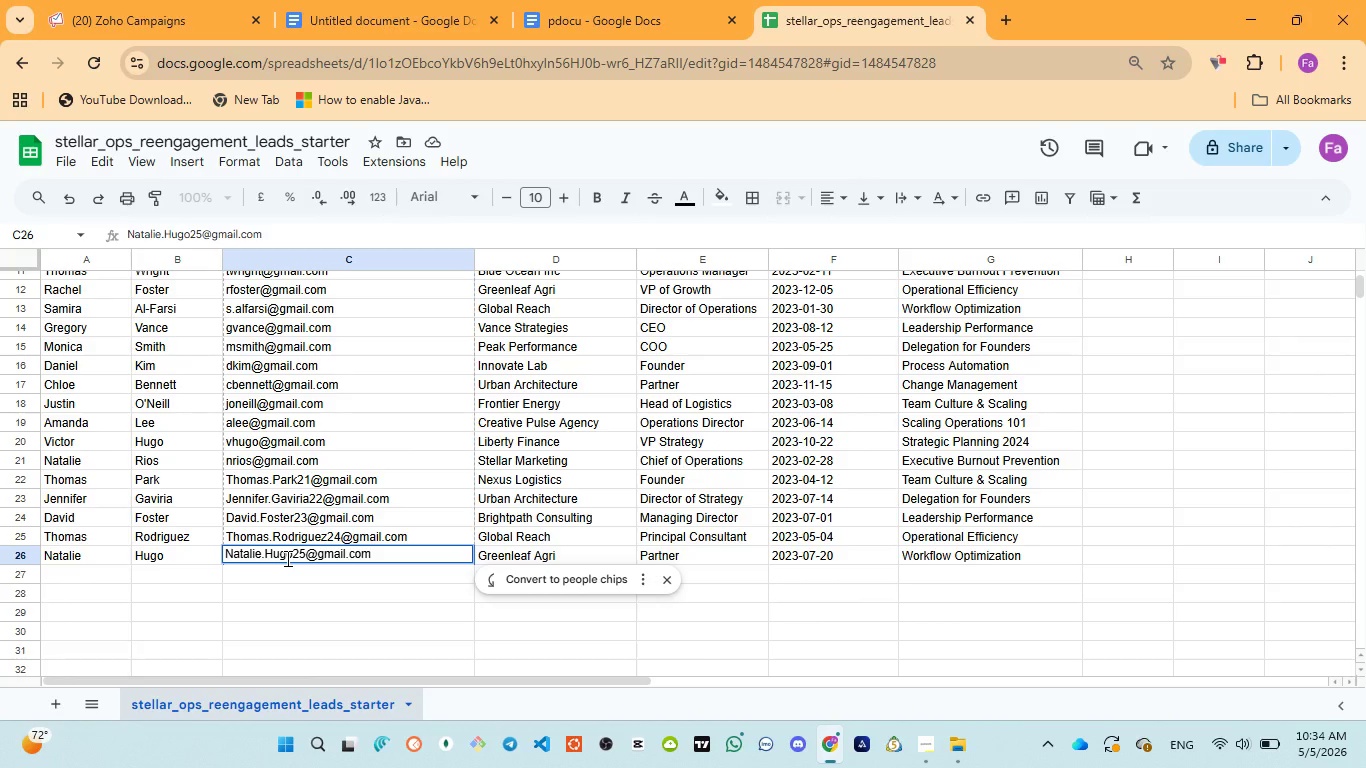 
left_click([669, 580])
 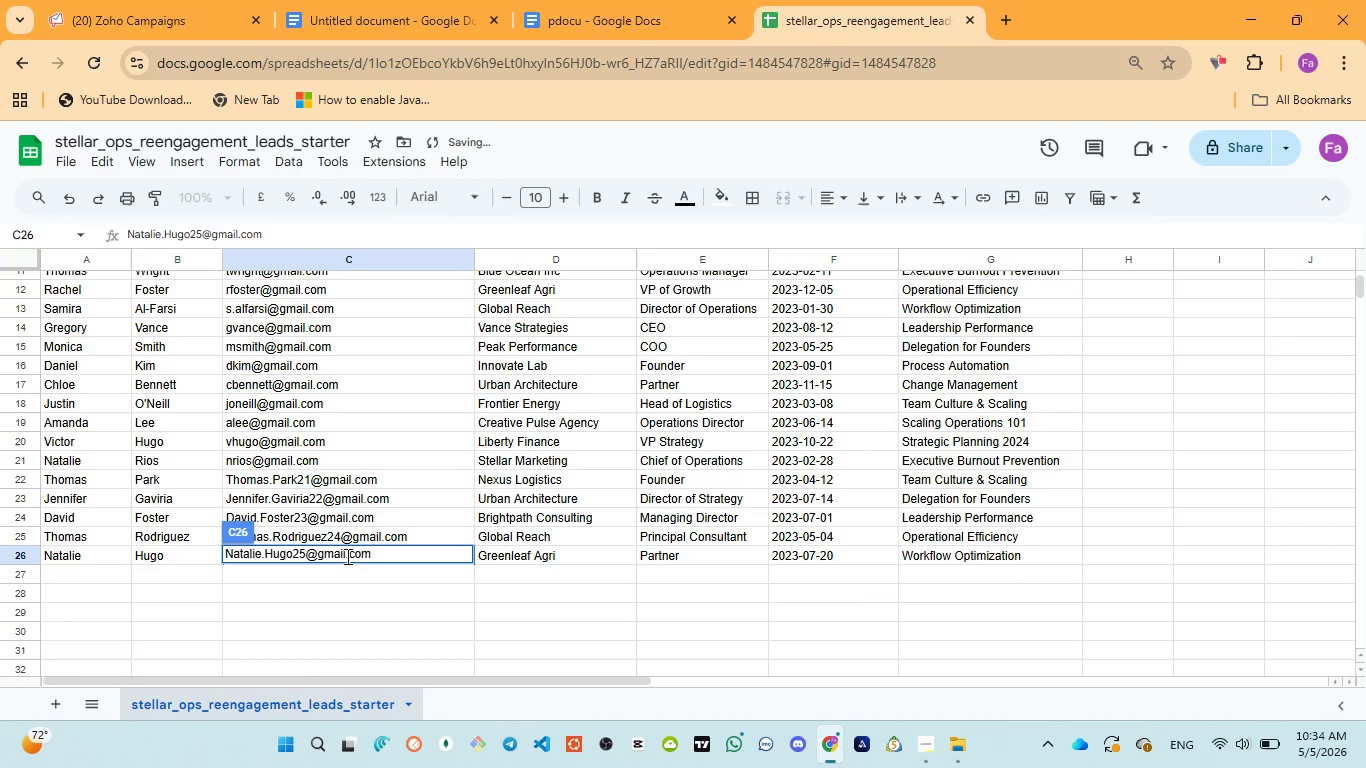 
left_click([343, 555])
 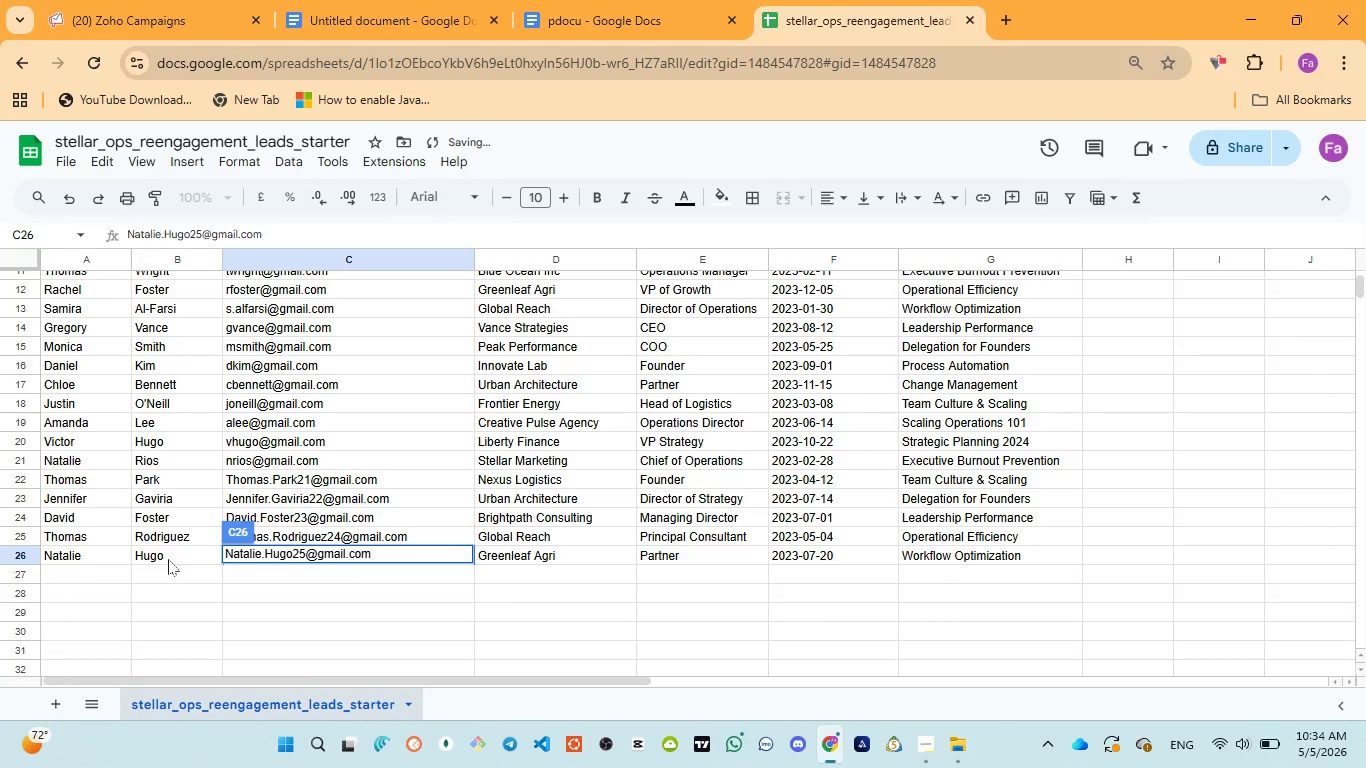 
left_click([168, 557])
 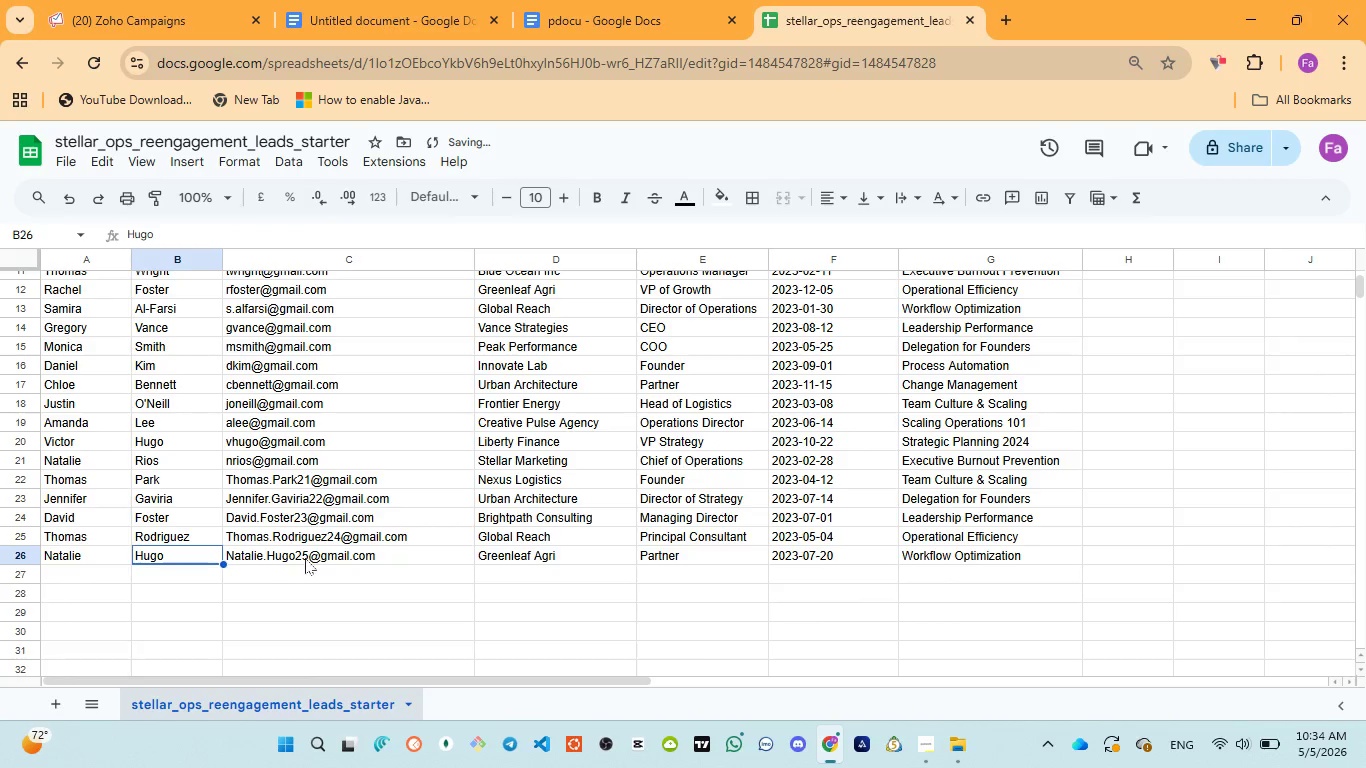 
left_click([307, 557])
 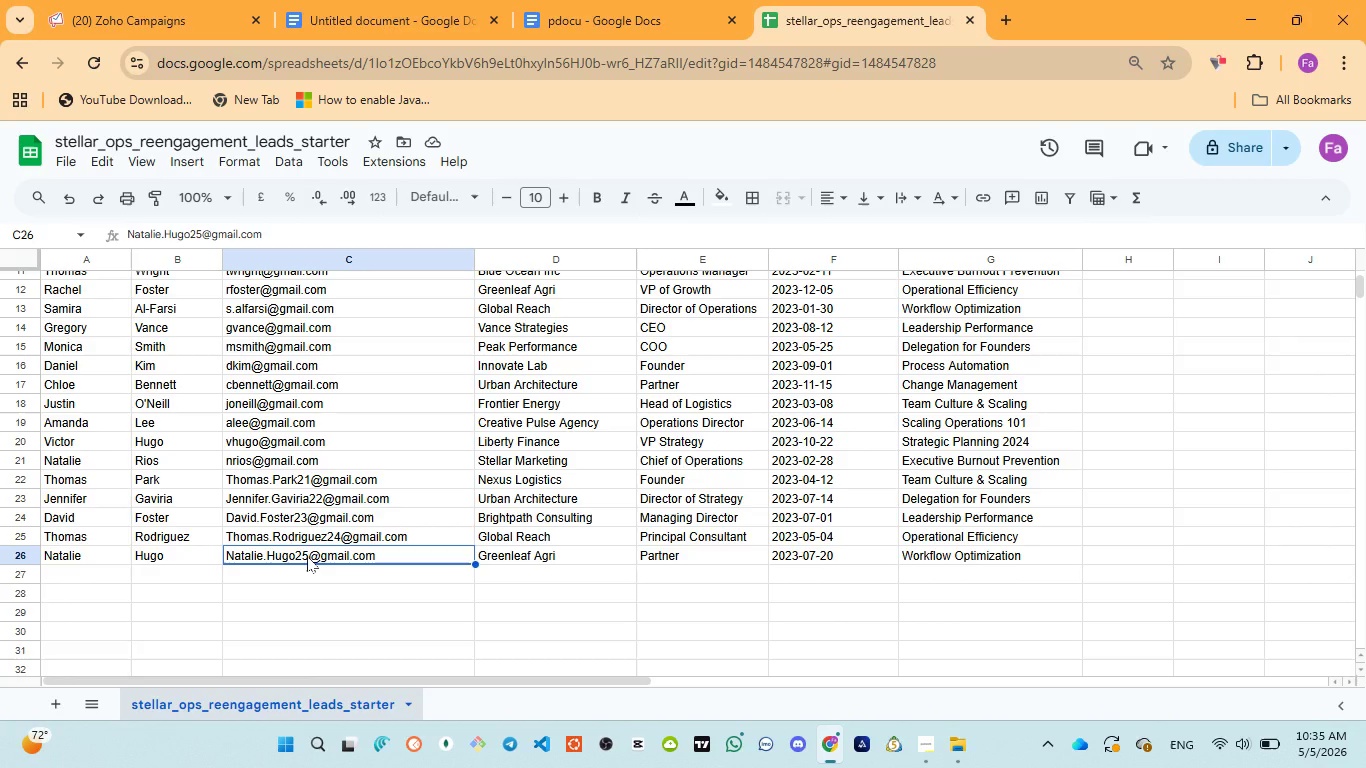 
wait(24.09)
 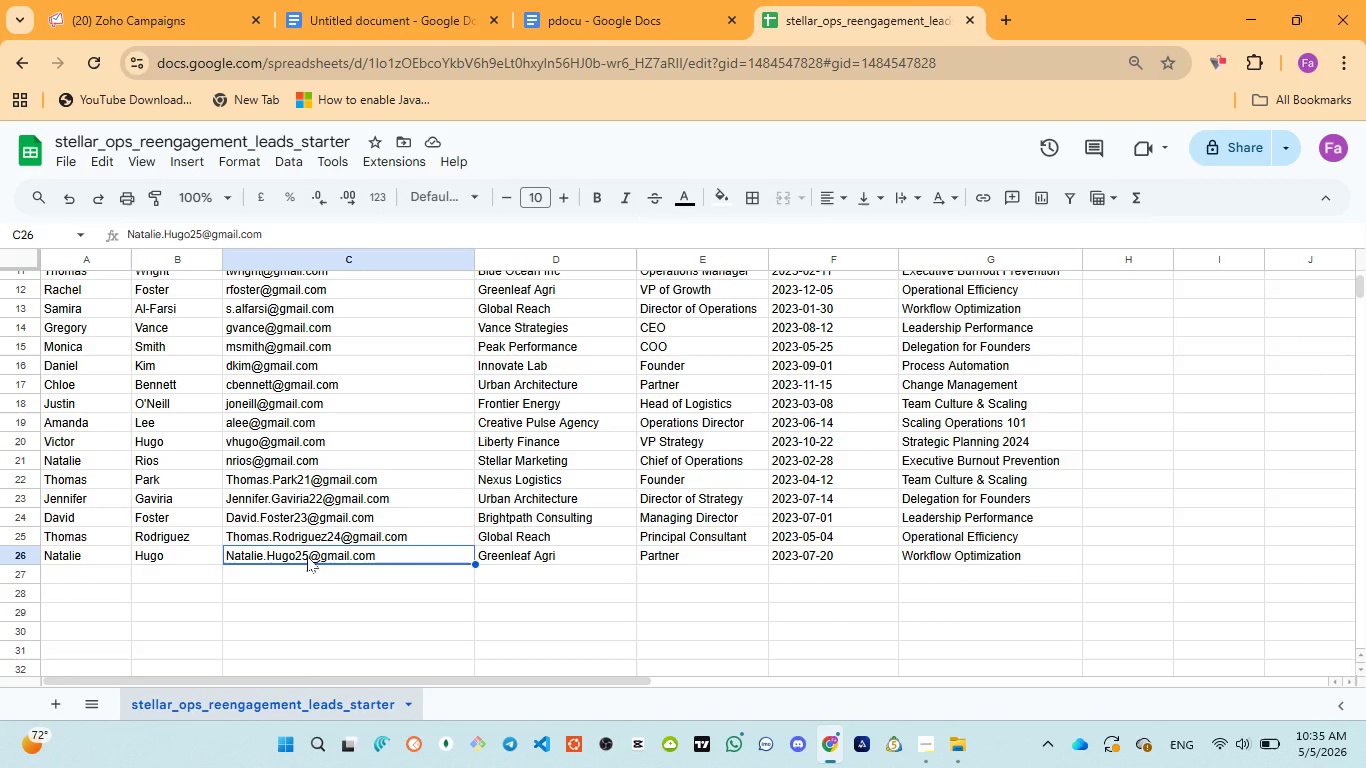 
scroll: coordinate [432, 491], scroll_direction: up, amount: 8.0
 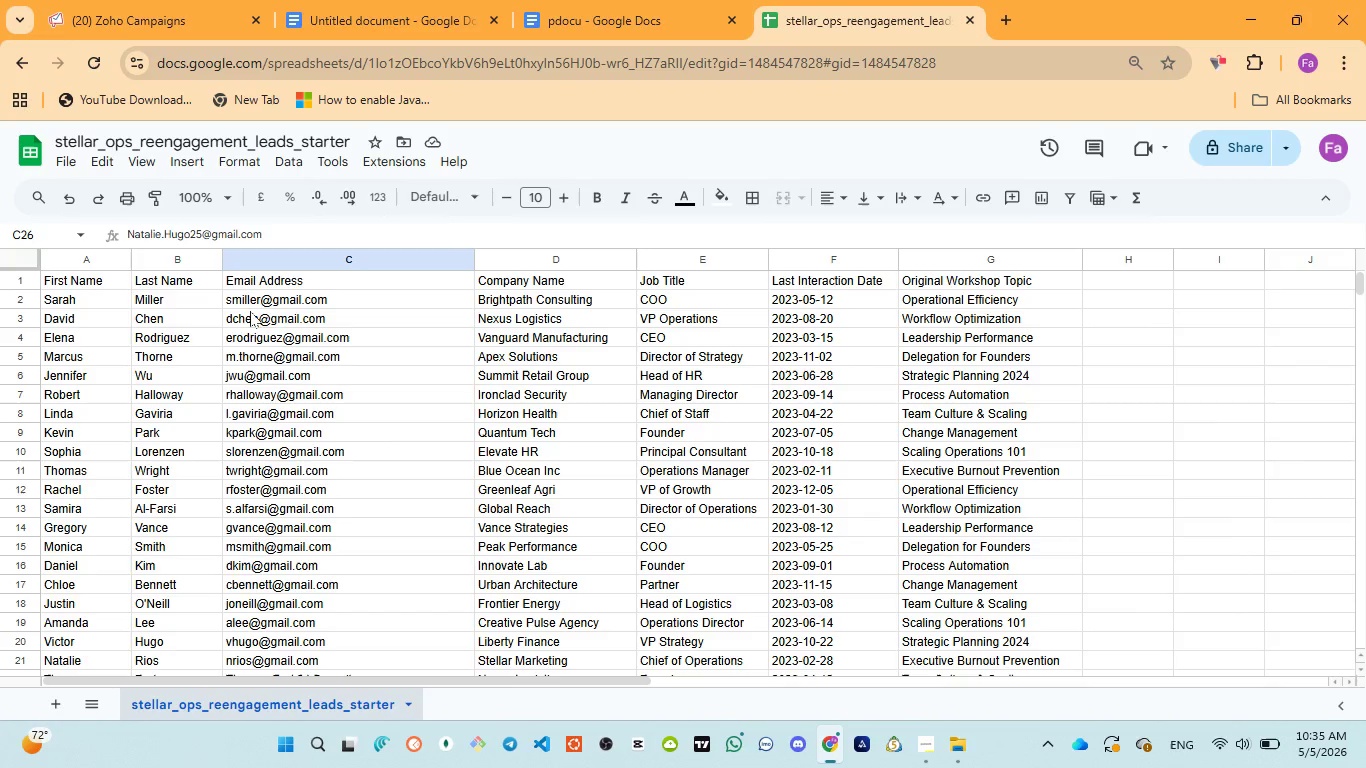 
left_click([247, 303])
 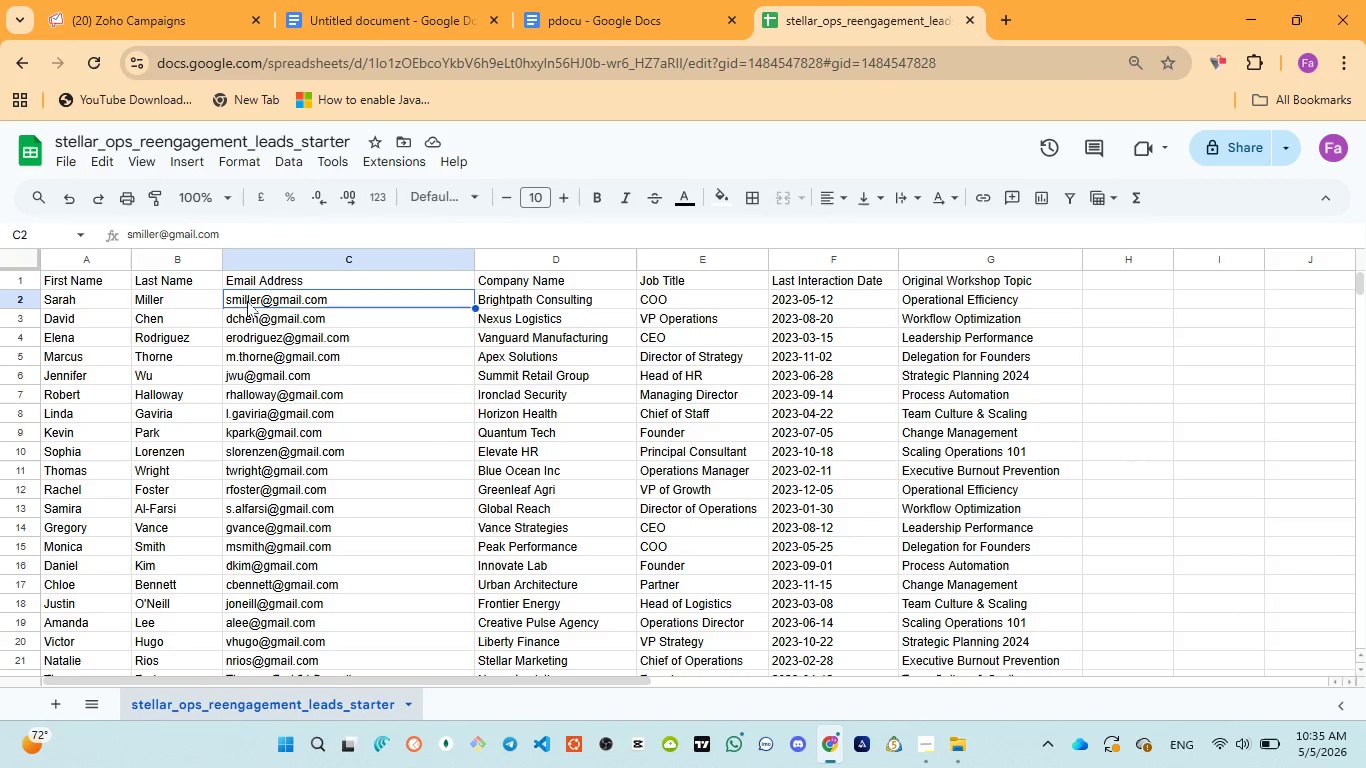 
double_click([247, 301])
 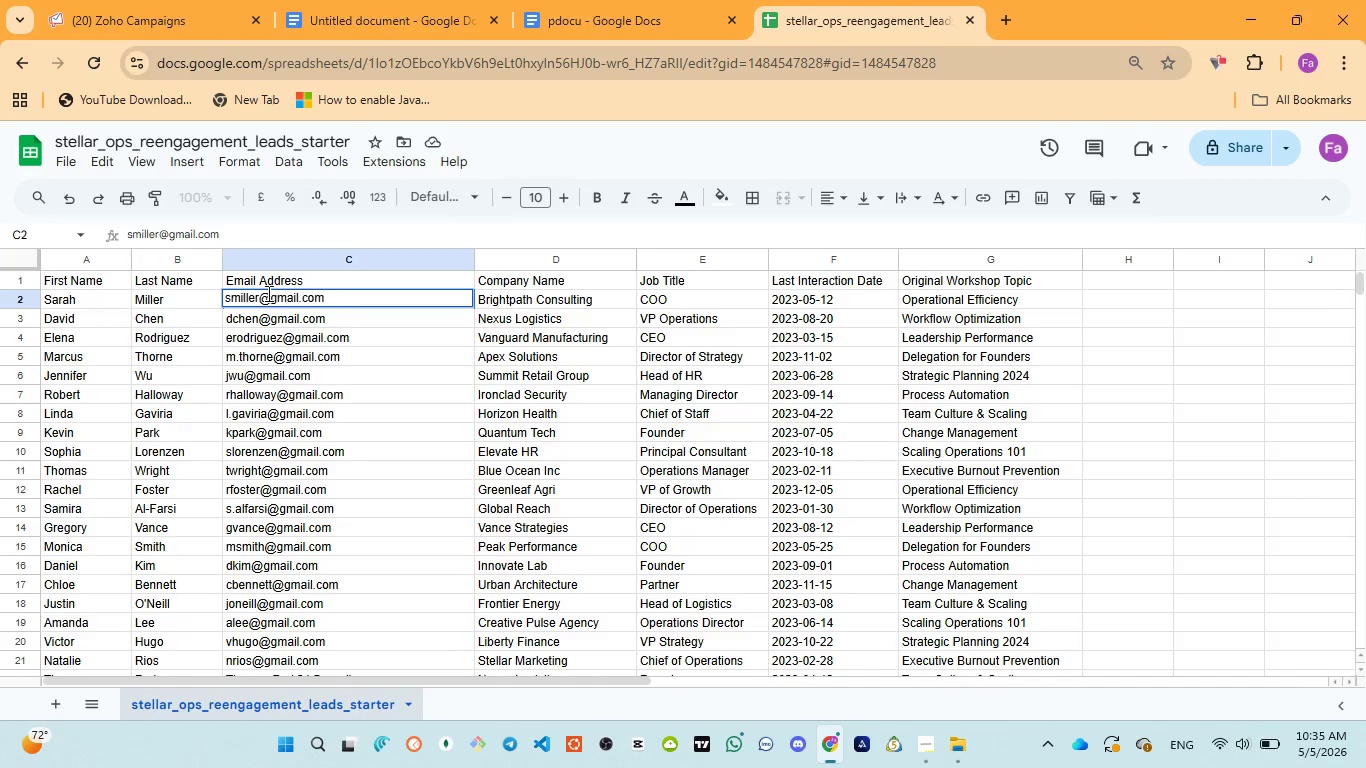 
left_click([267, 293])
 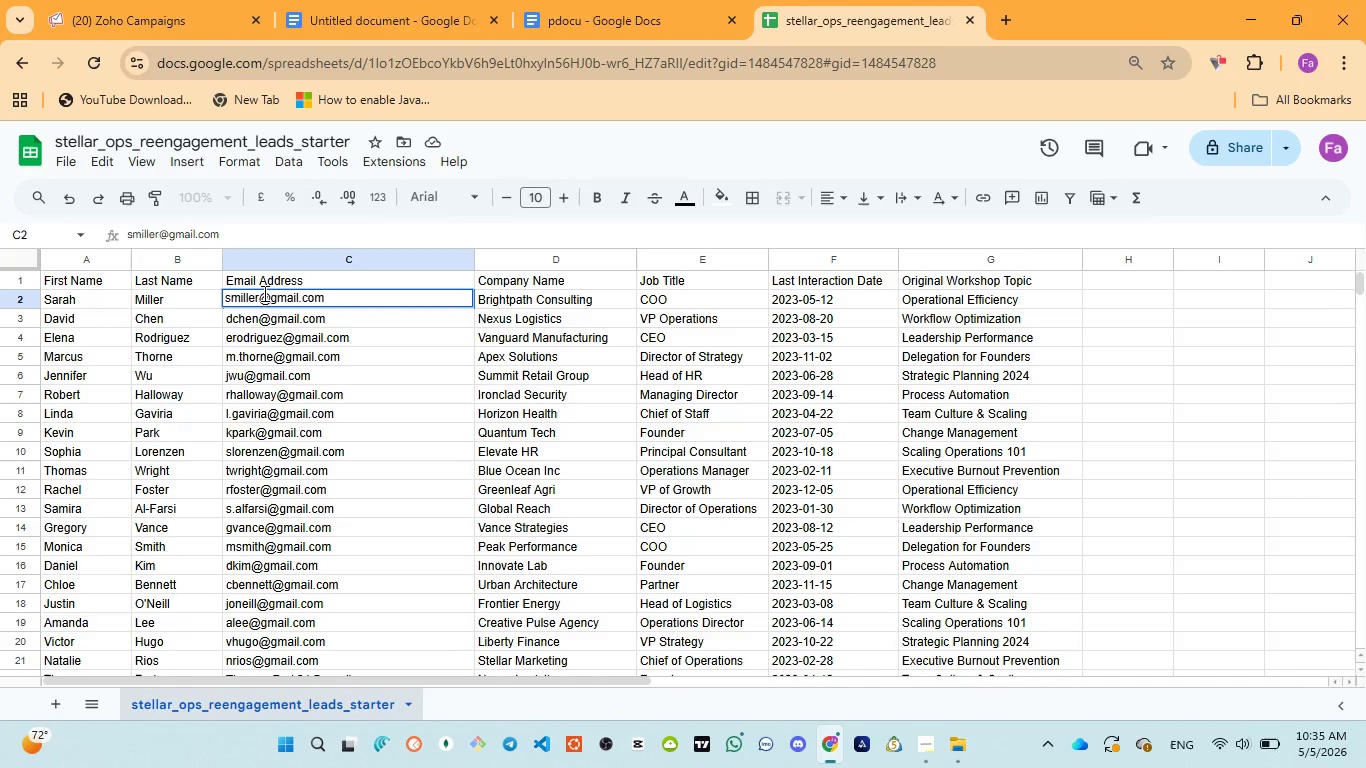 
left_click([263, 293])
 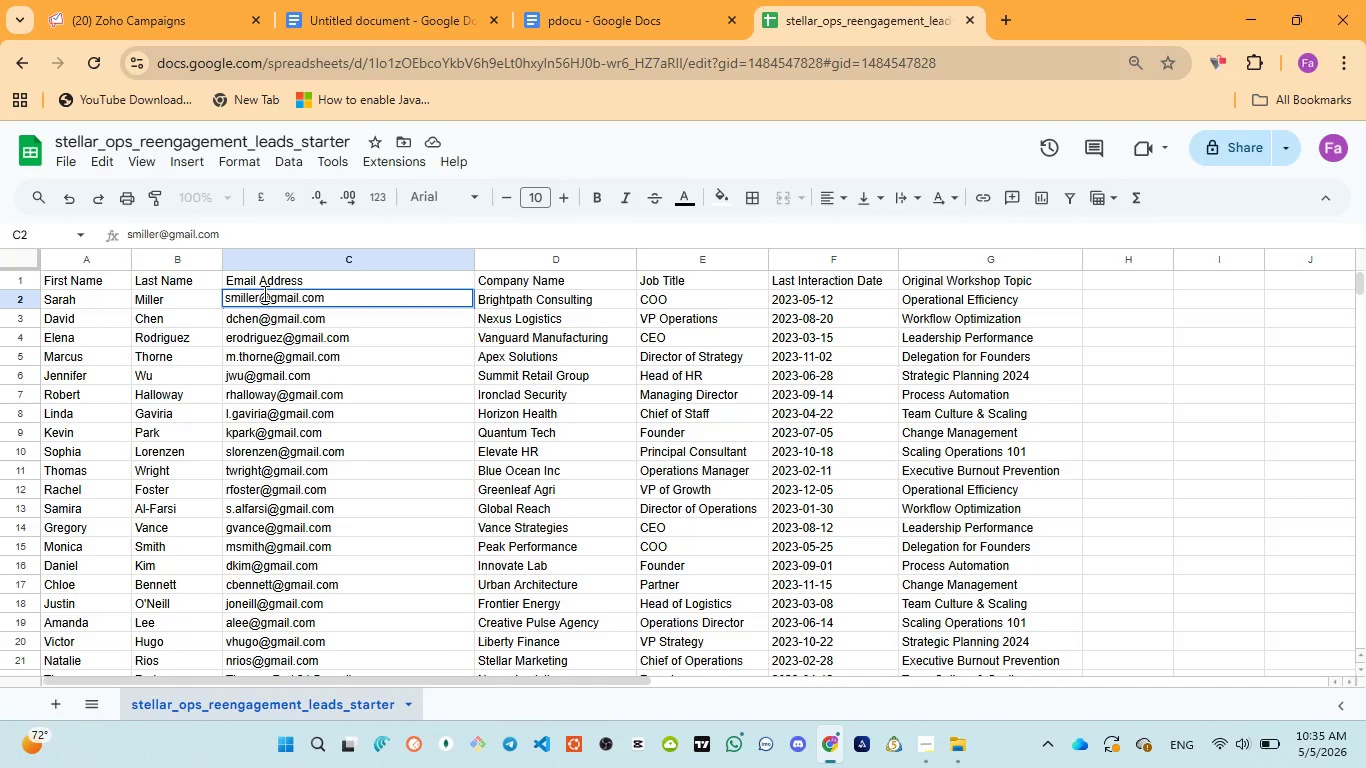 
wait(5.05)
 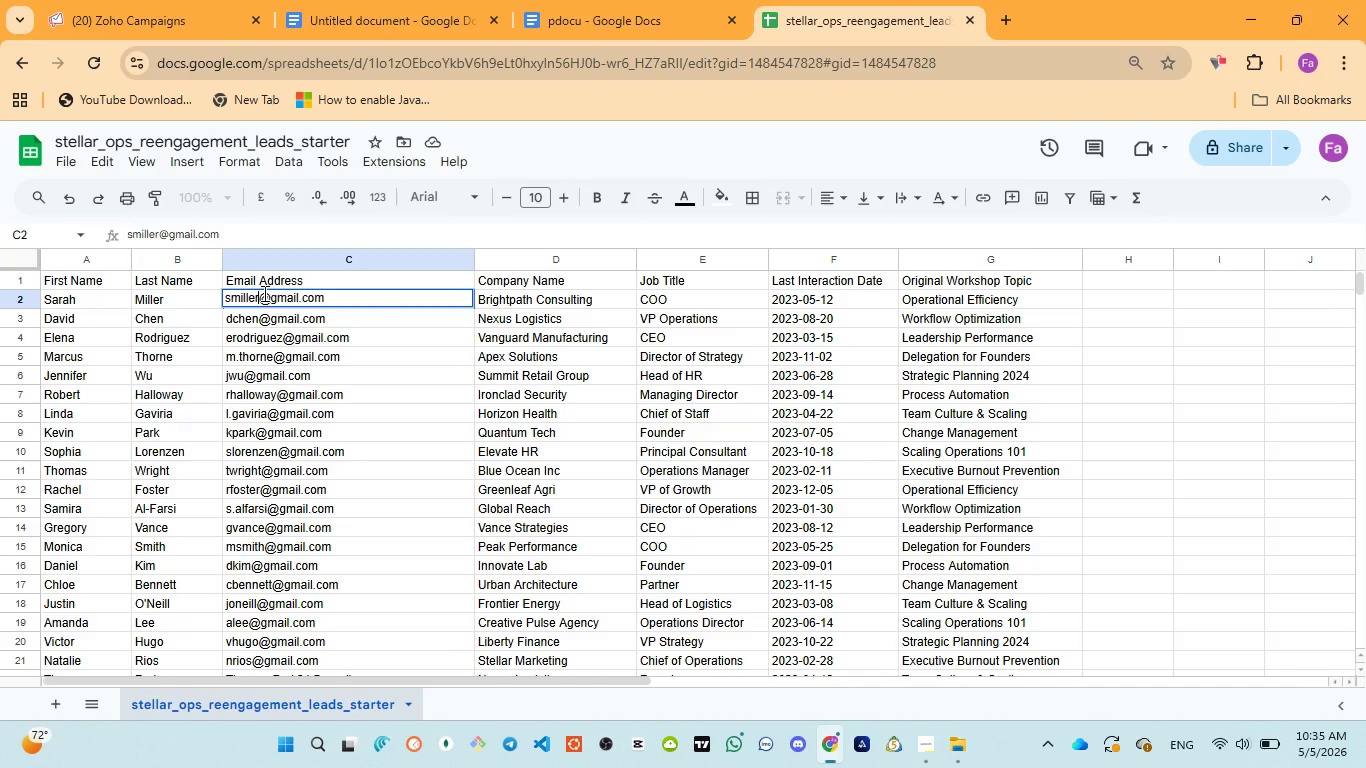 
type(1w)
 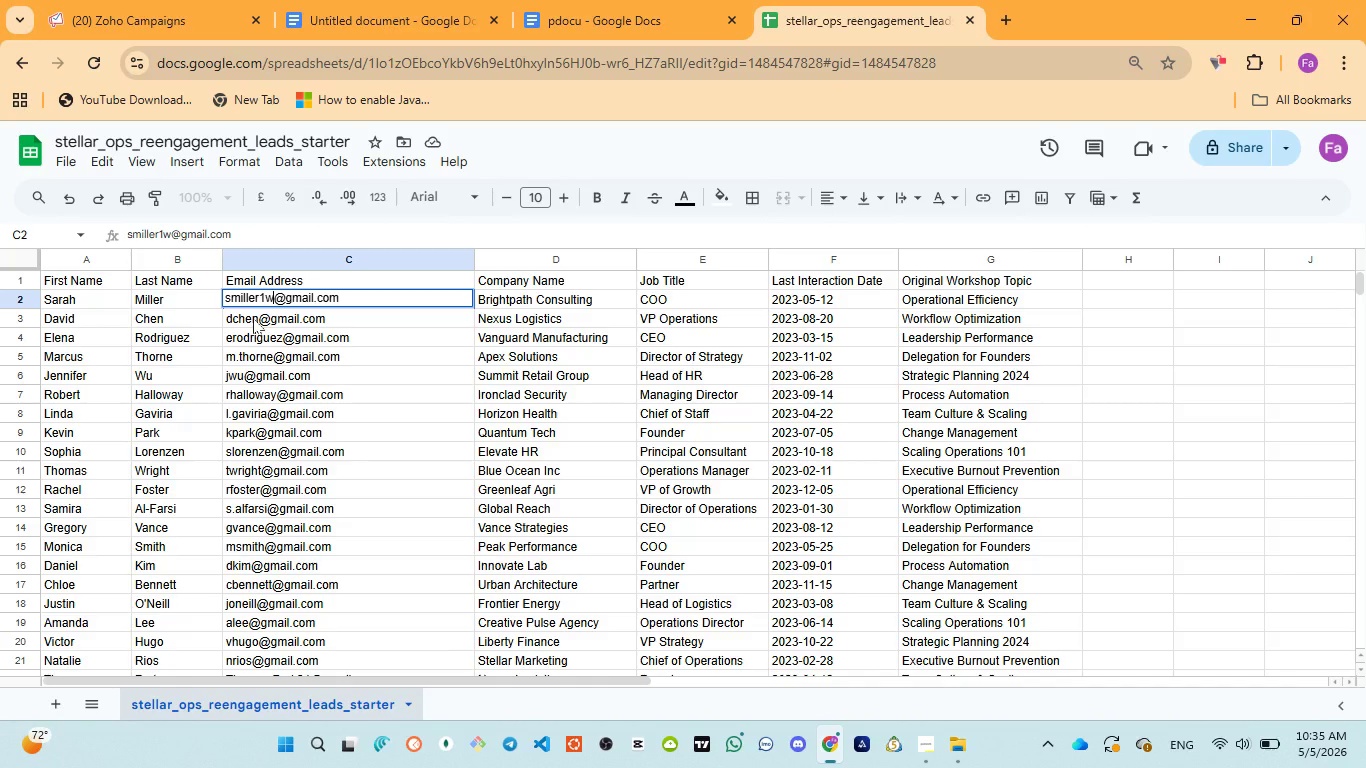 
double_click([253, 318])
 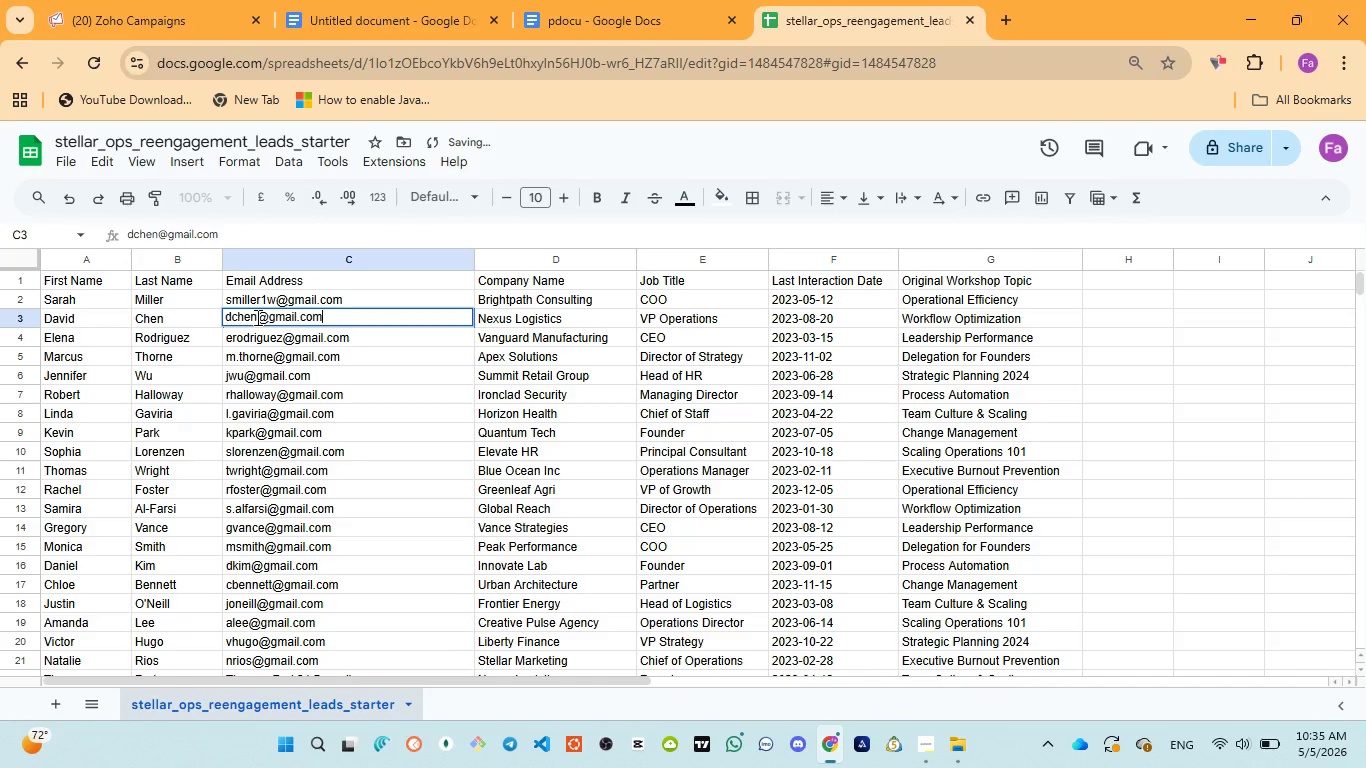 
left_click([257, 317])
 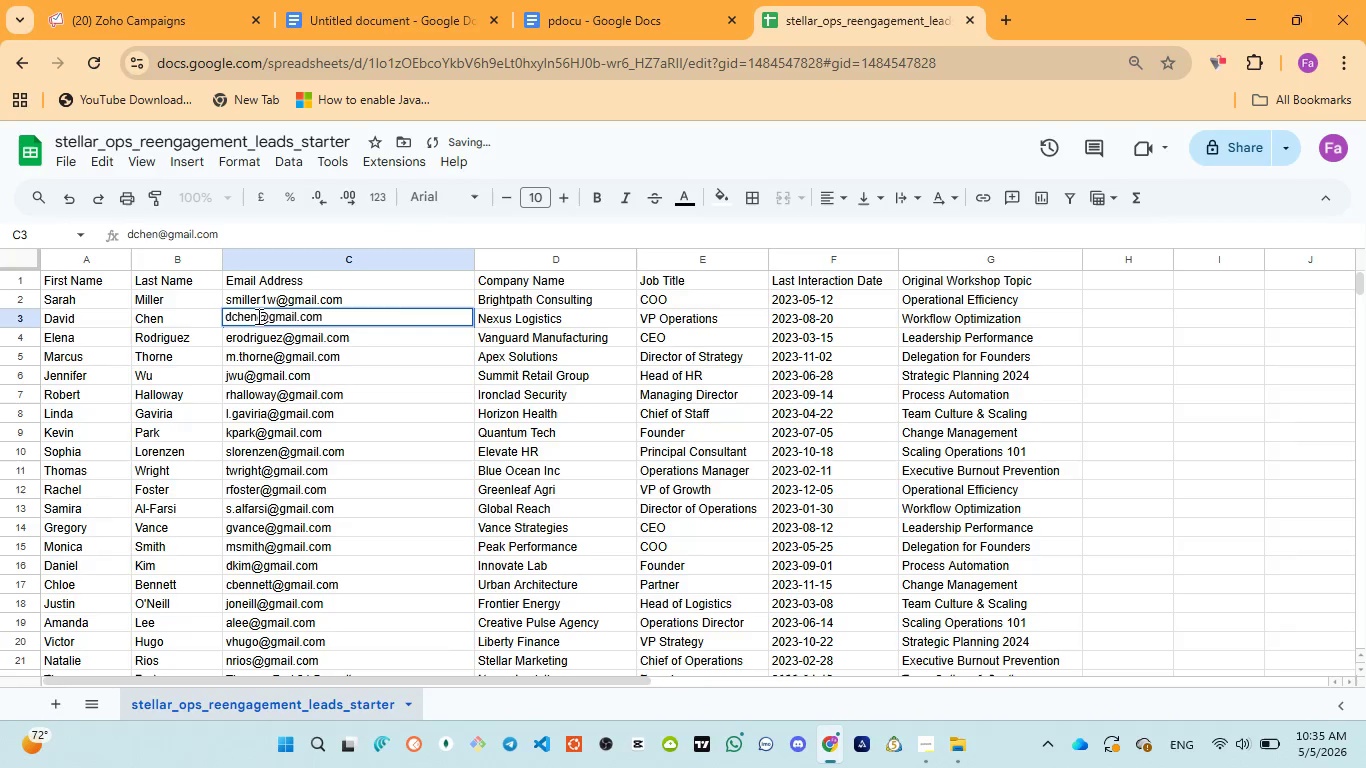 
type(2w)
 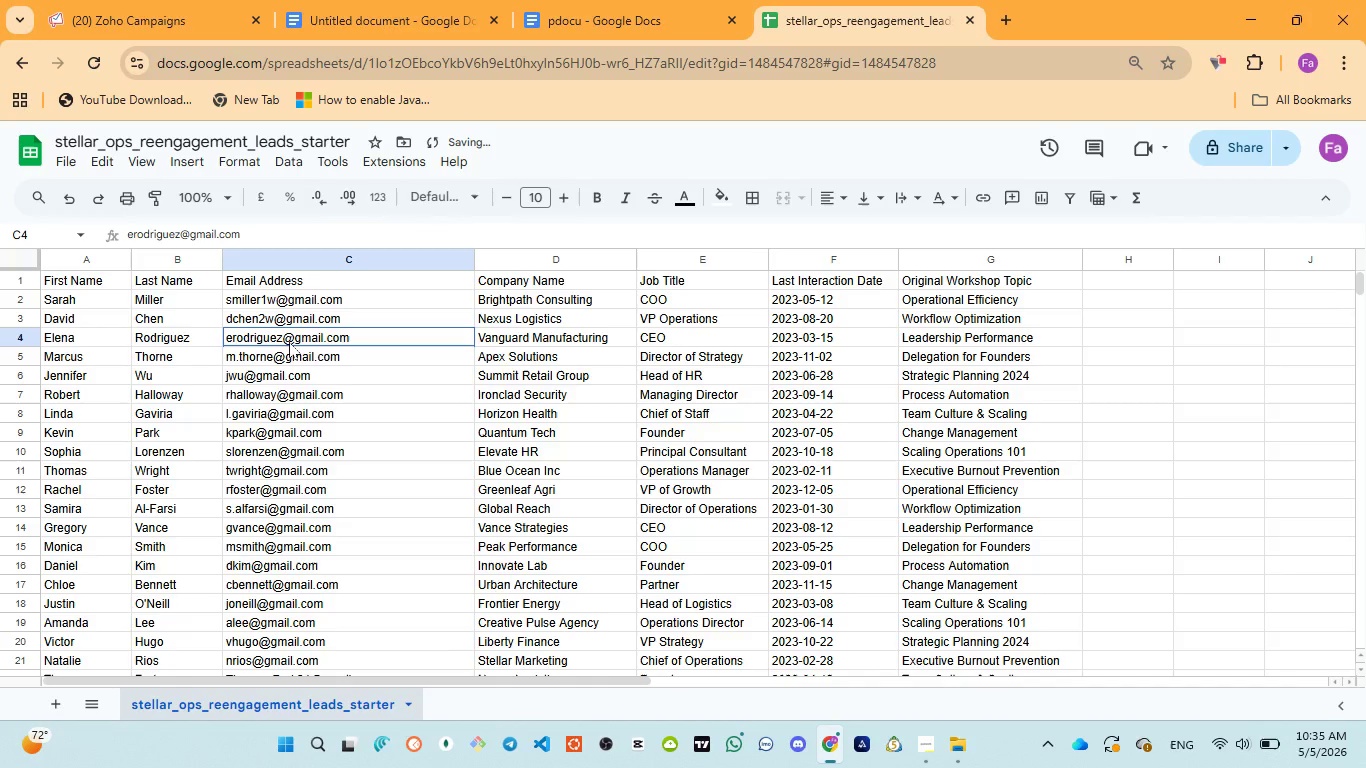 
double_click([283, 341])
 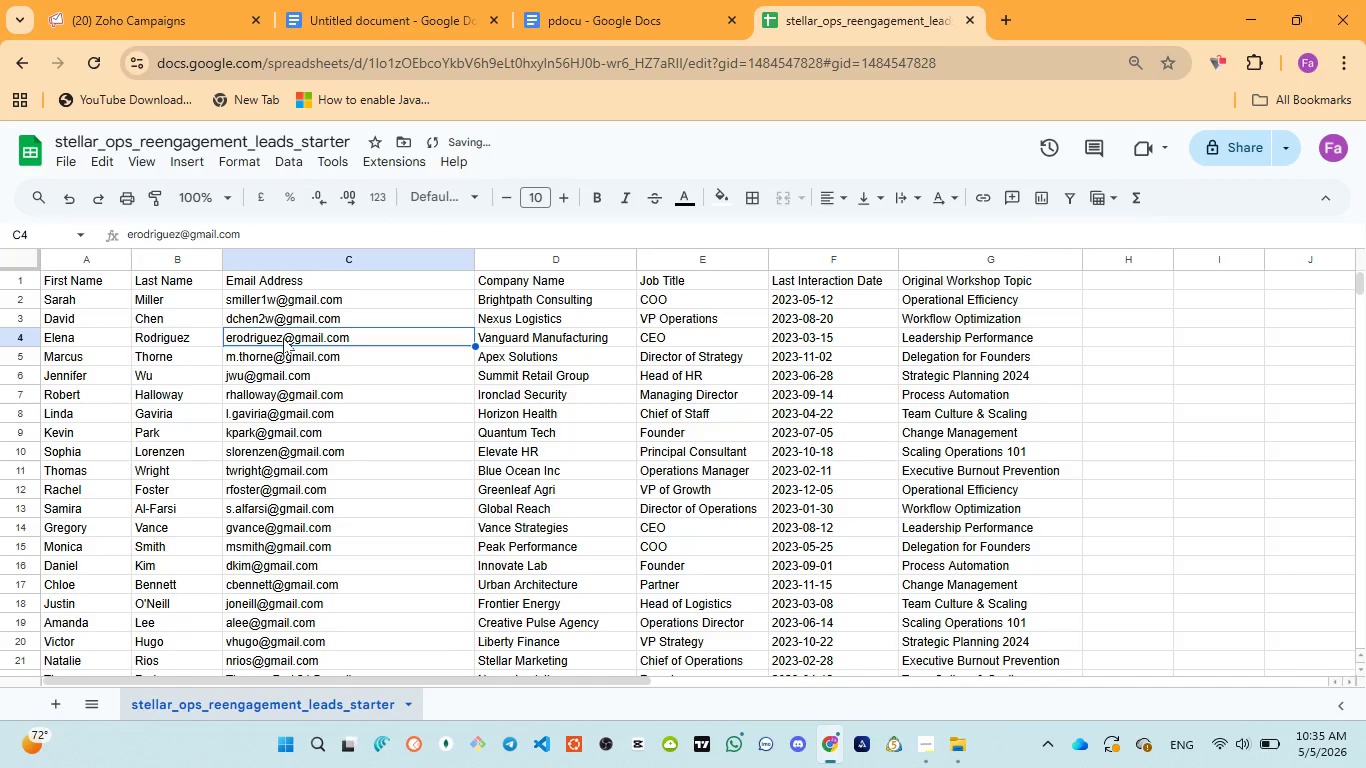 
double_click([283, 338])
 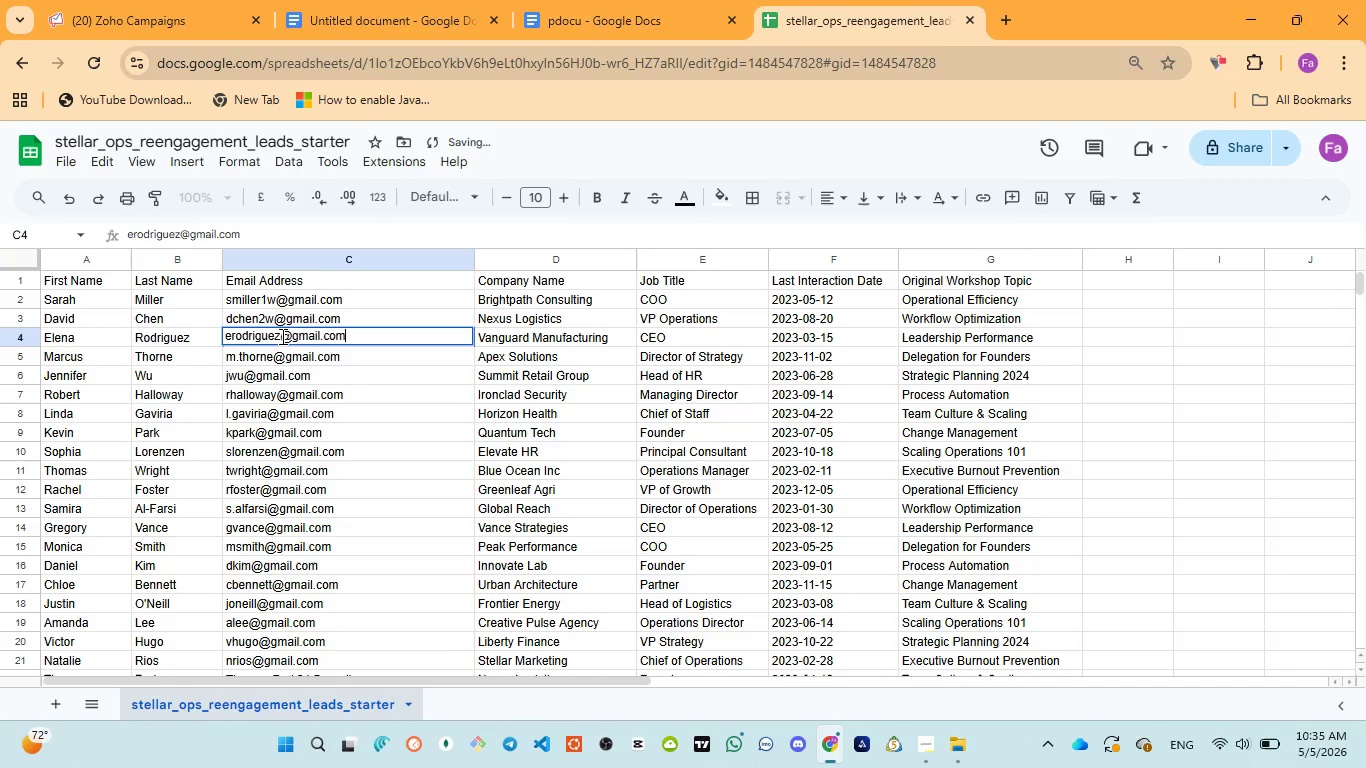 
left_click([281, 336])
 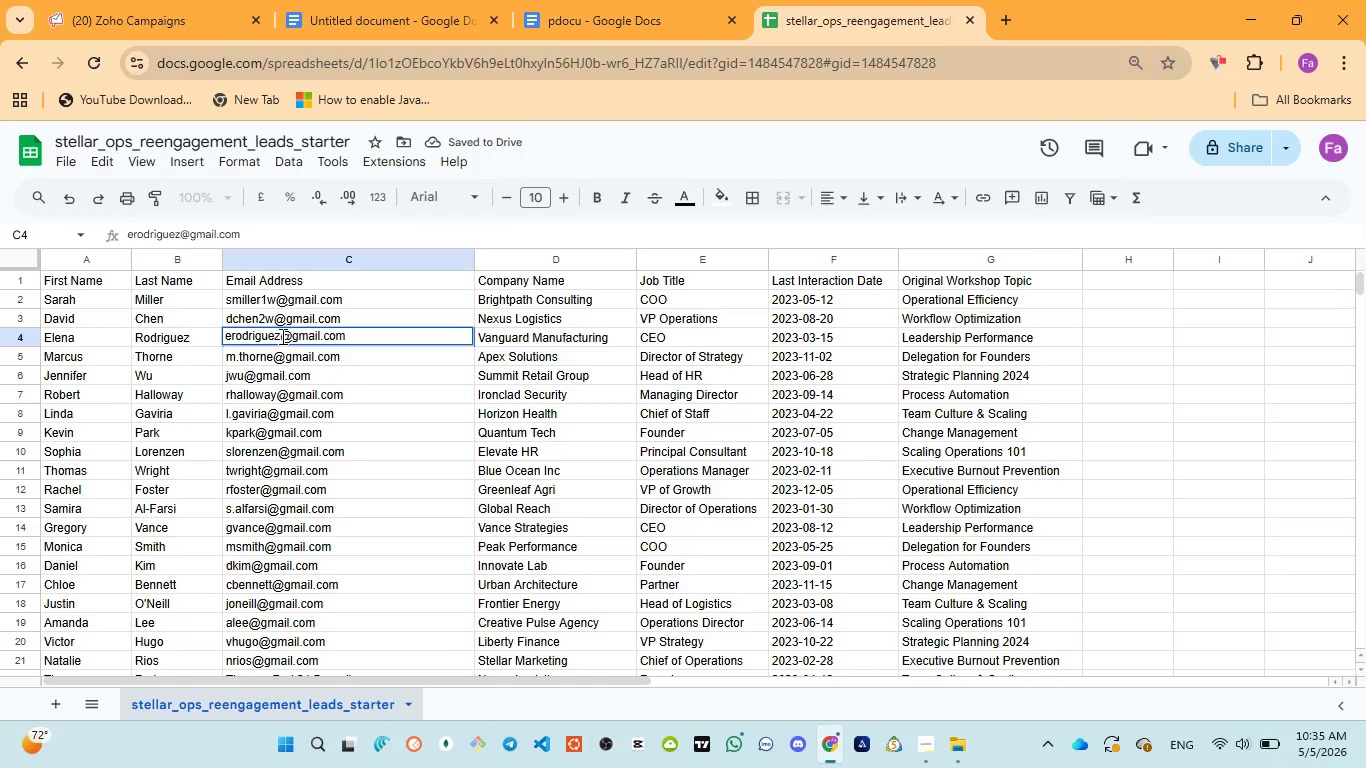 
type(3w)
 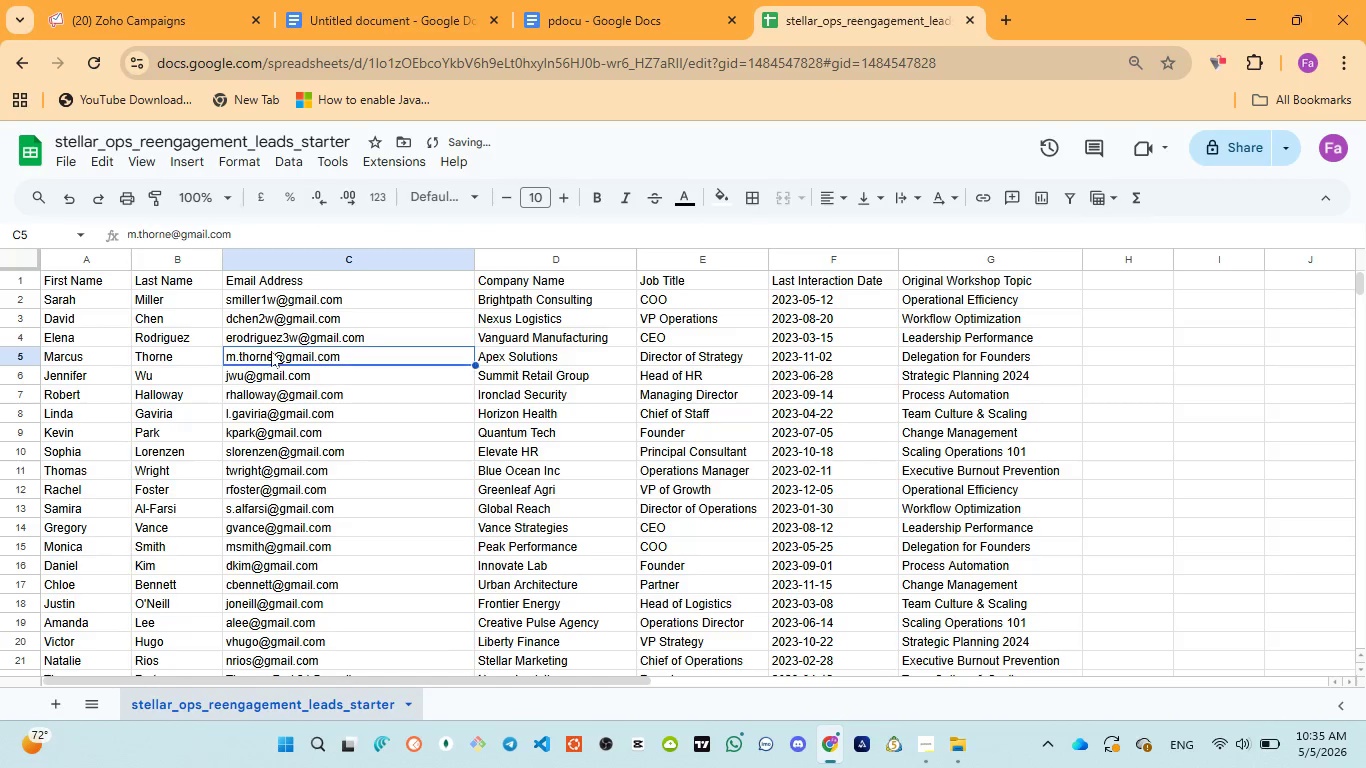 
double_click([271, 351])
 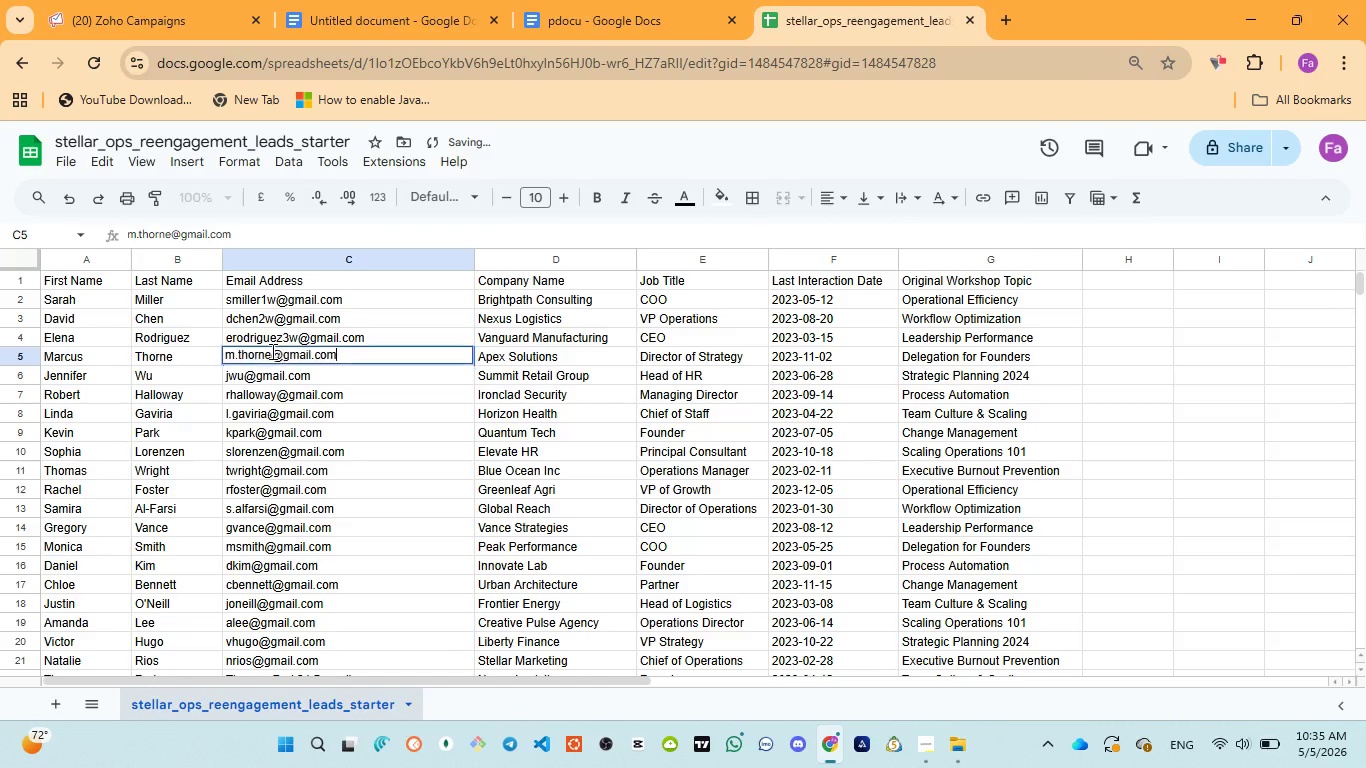 
triple_click([271, 351])
 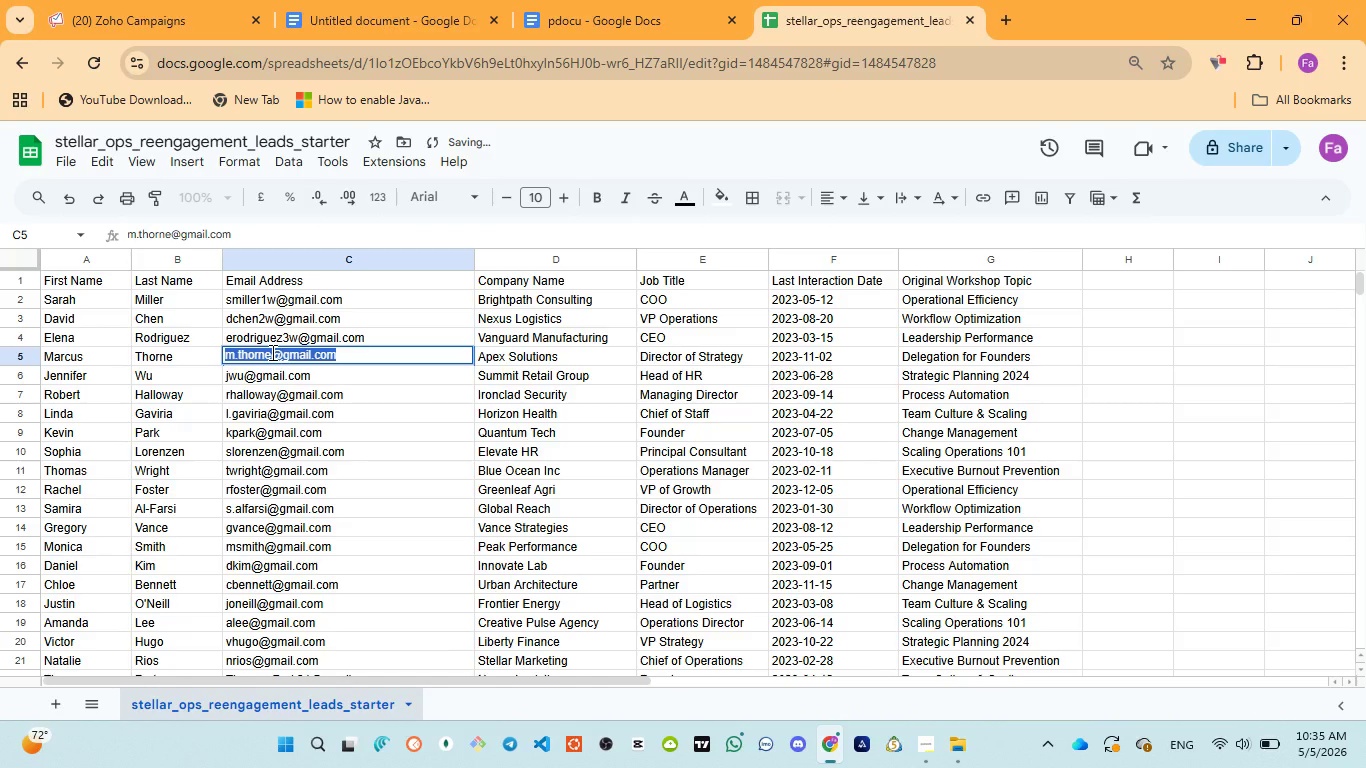 
triple_click([271, 352])
 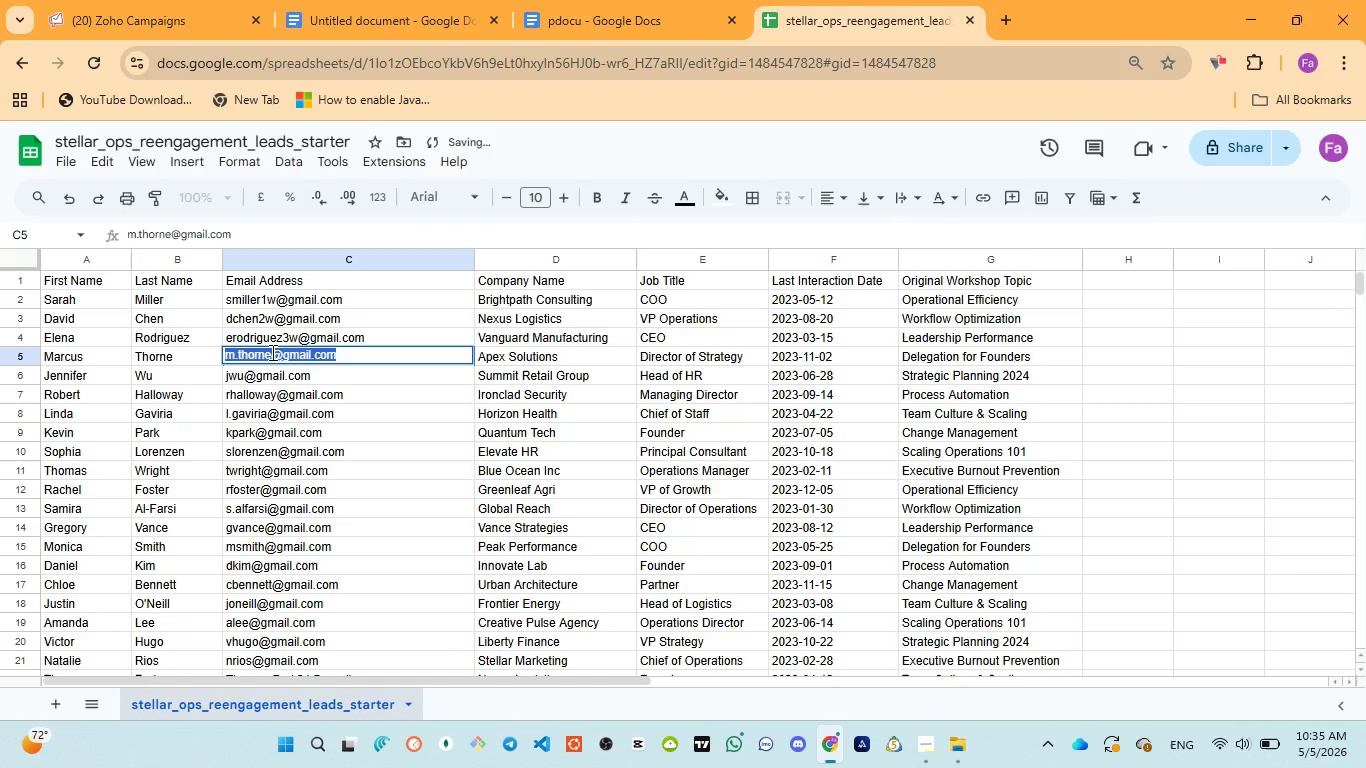 
left_click([271, 352])
 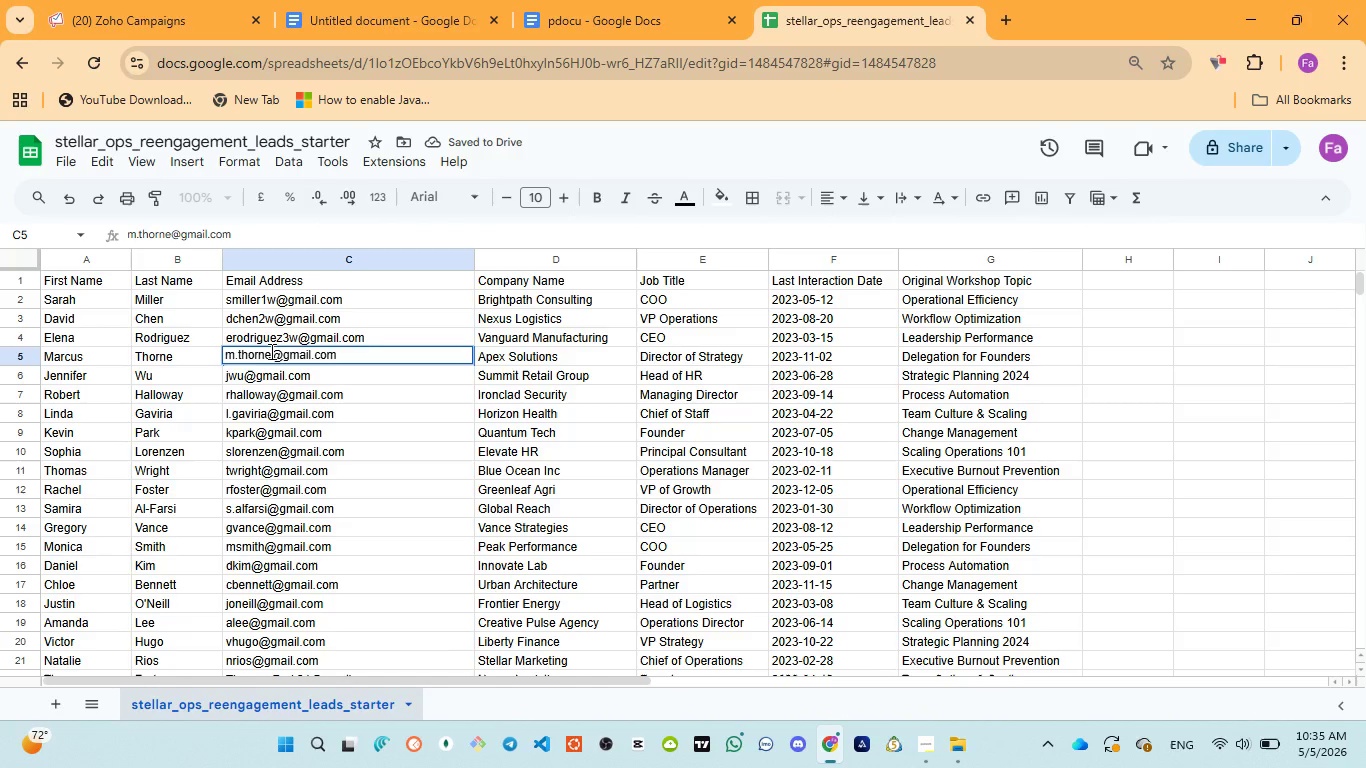 
type(4w)
 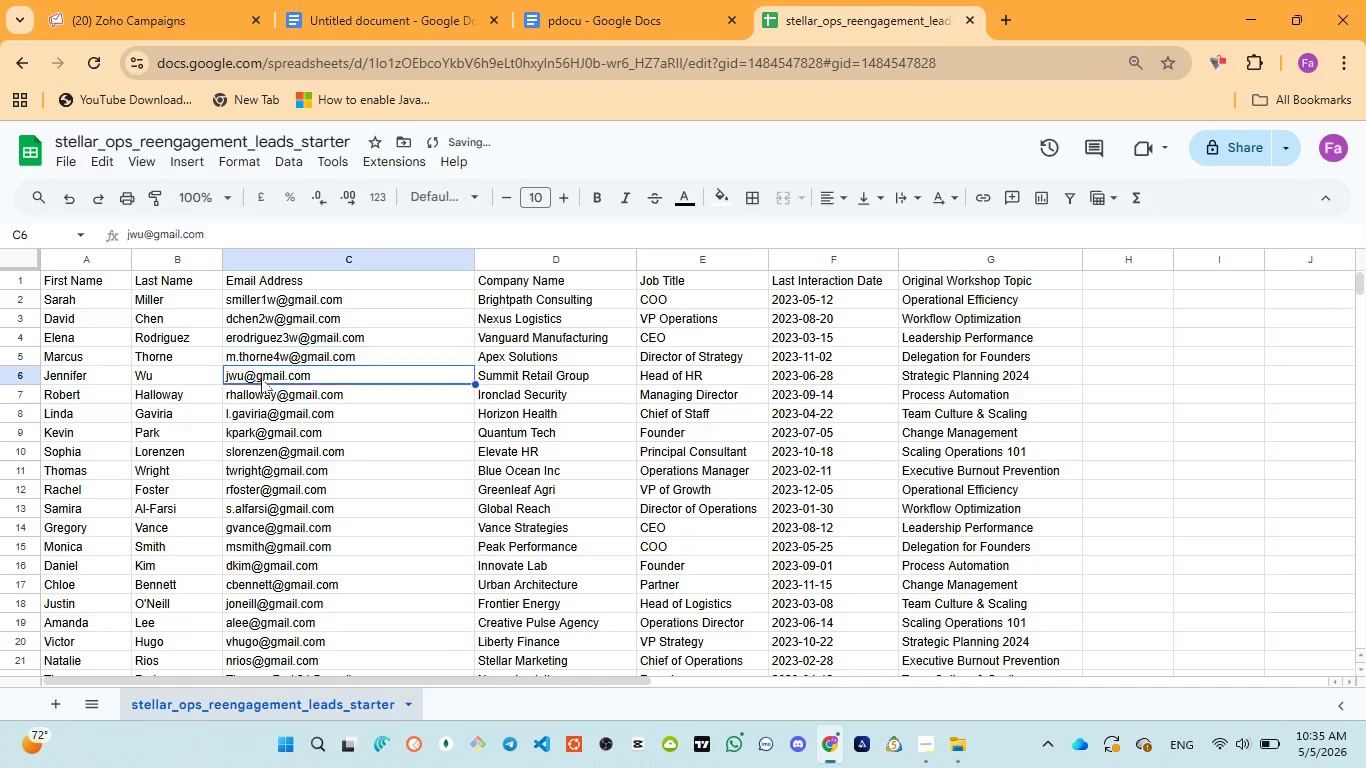 
double_click([261, 378])
 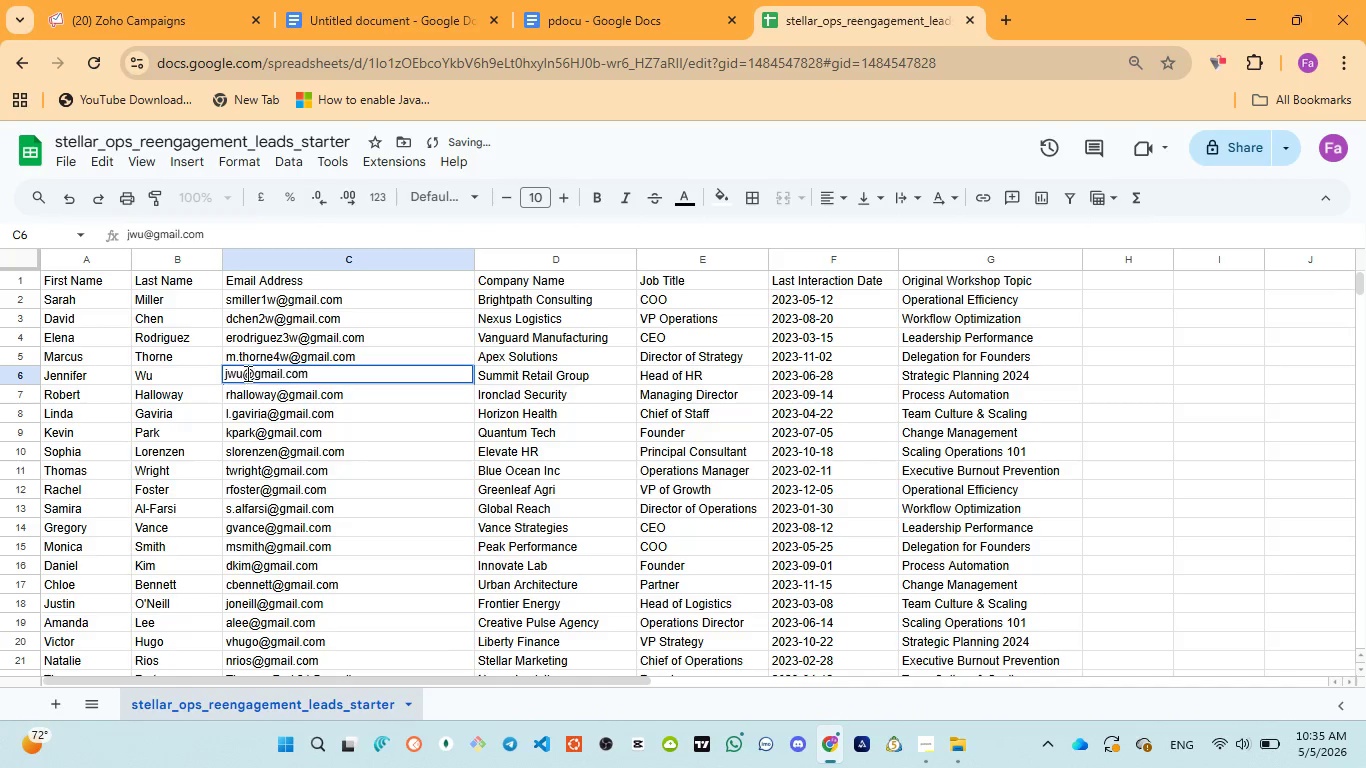 
left_click([246, 373])
 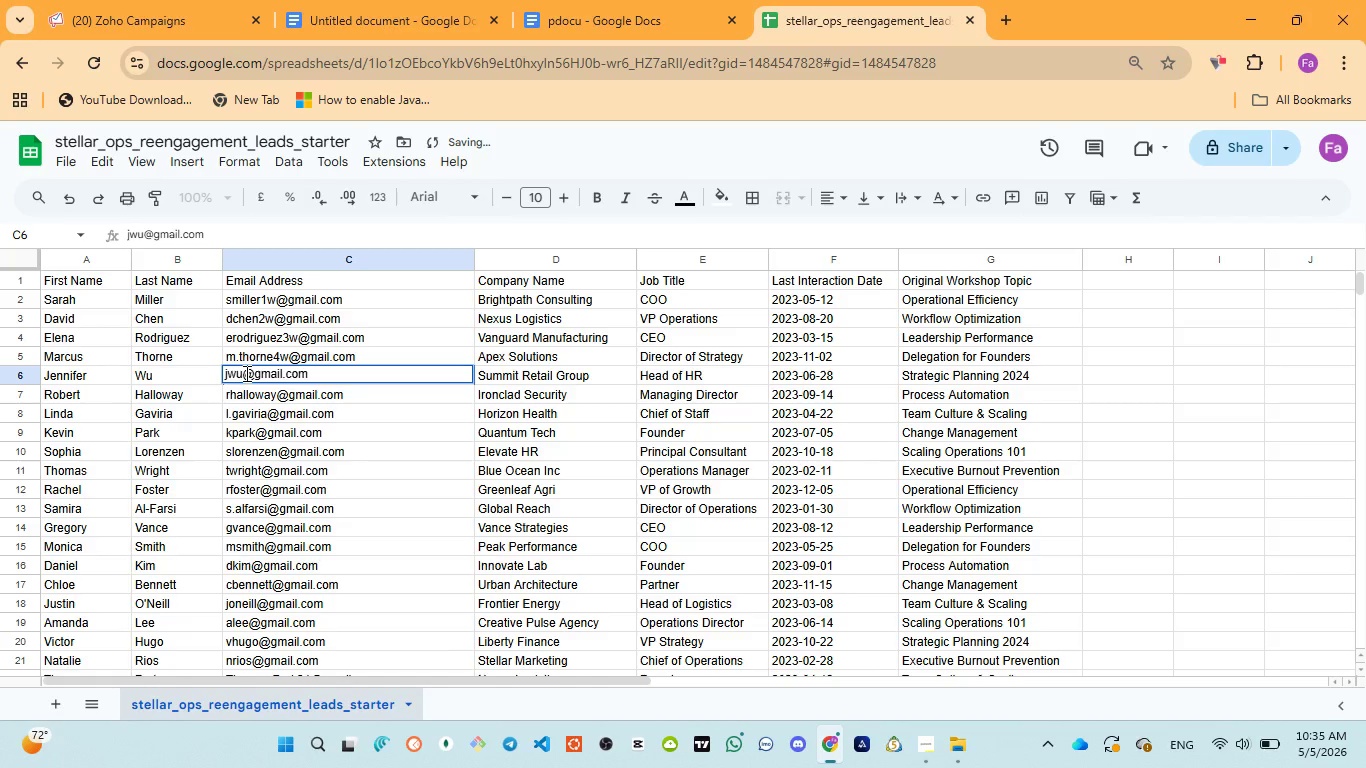 
type(5w)
 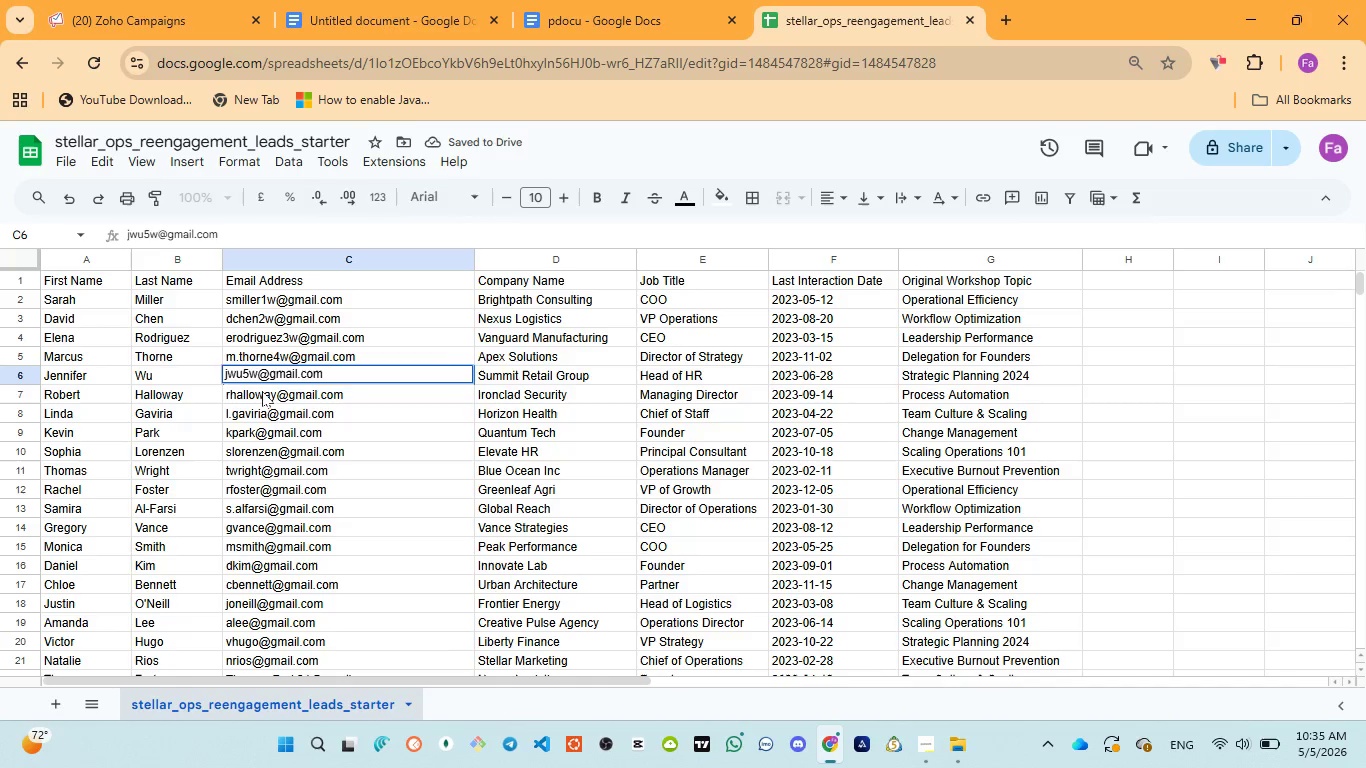 
double_click([262, 391])
 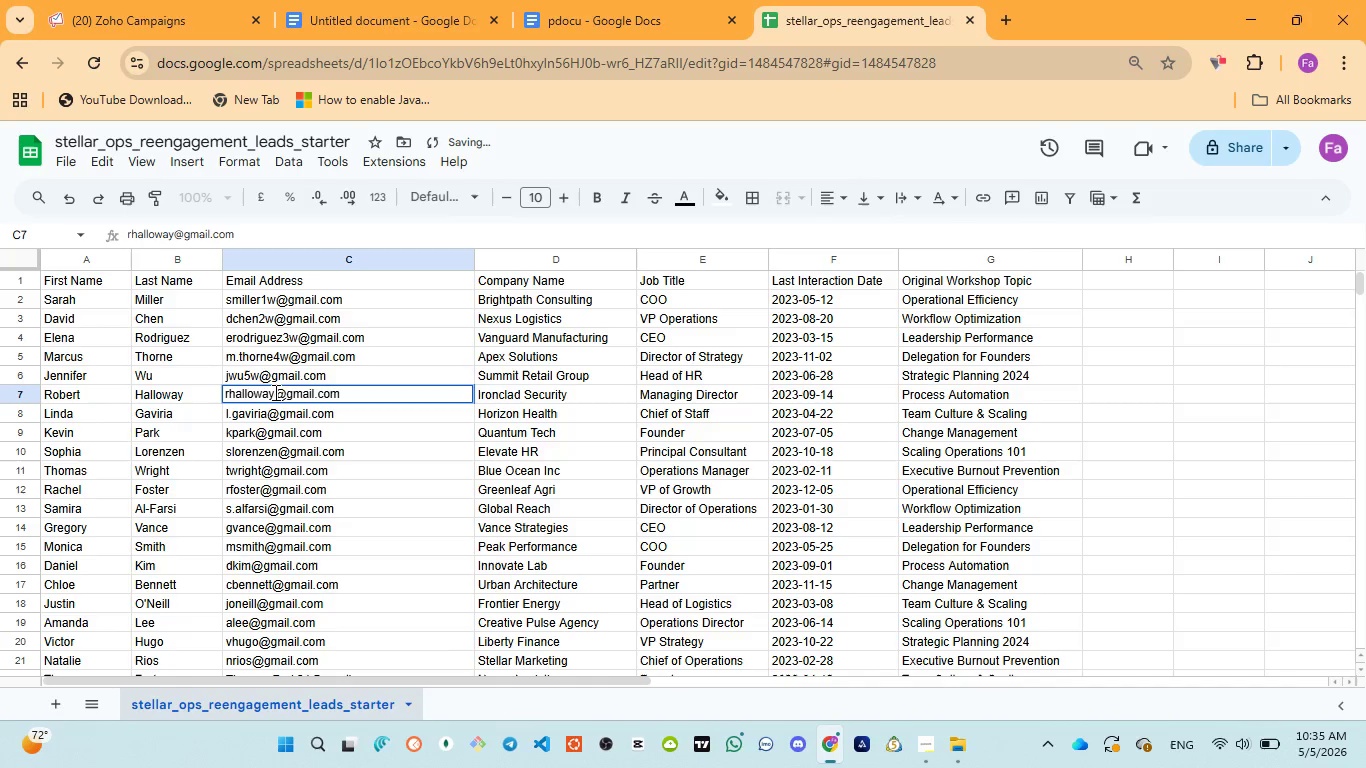 
left_click([277, 392])
 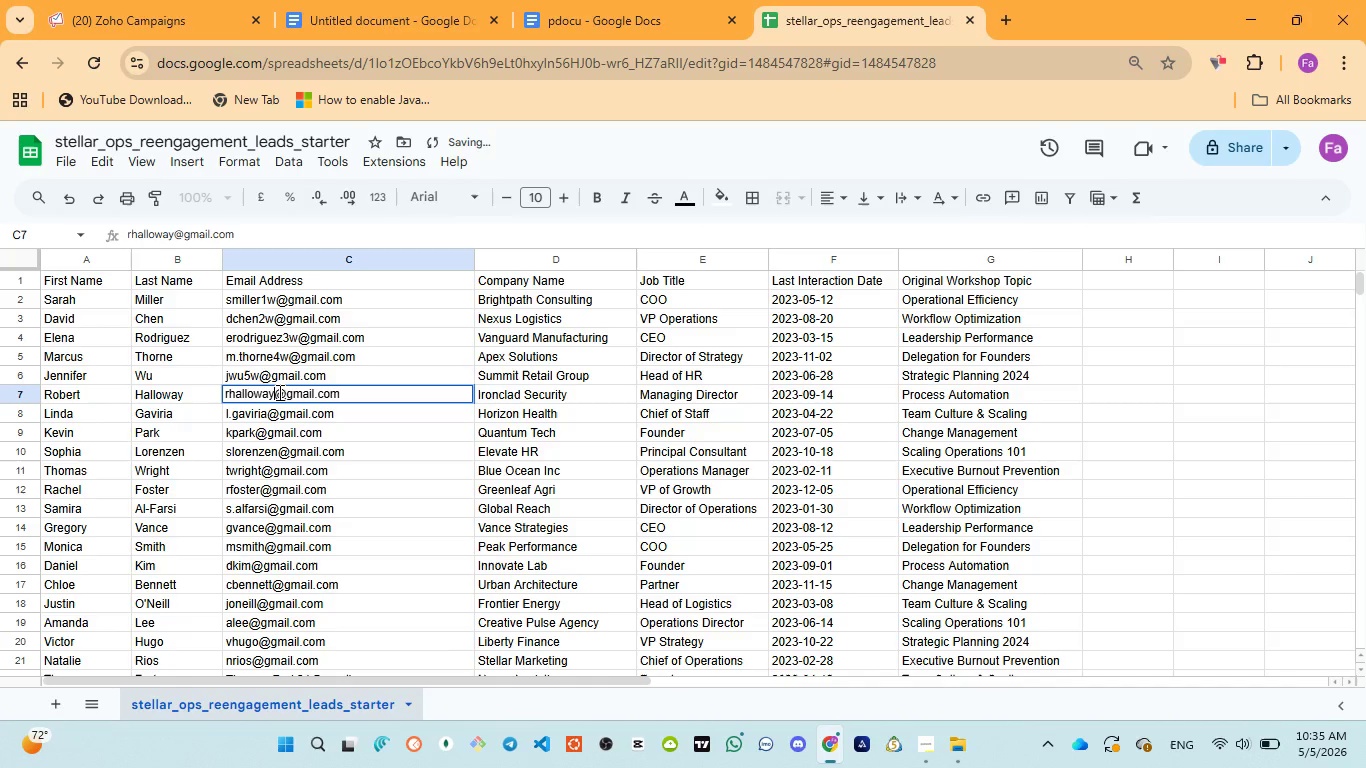 
key(6)
 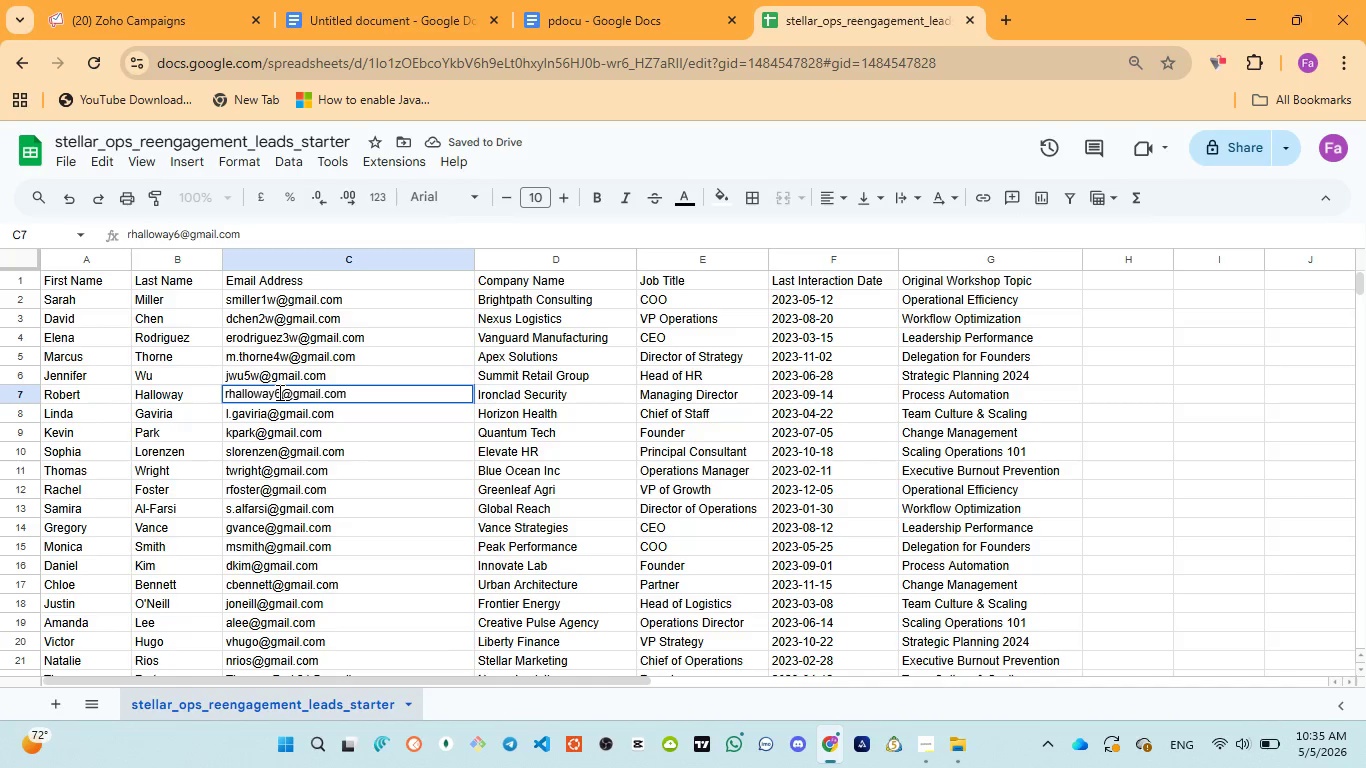 
key(W)
 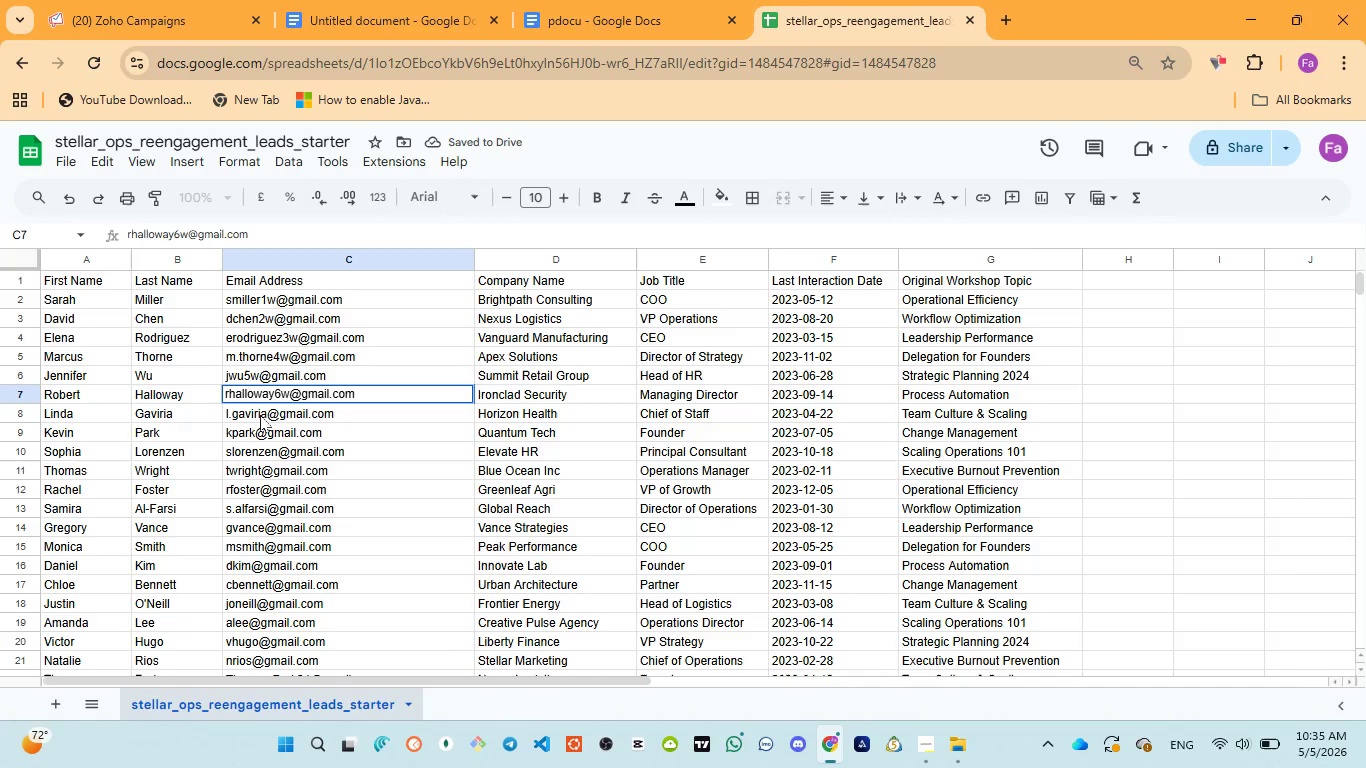 
left_click([263, 415])
 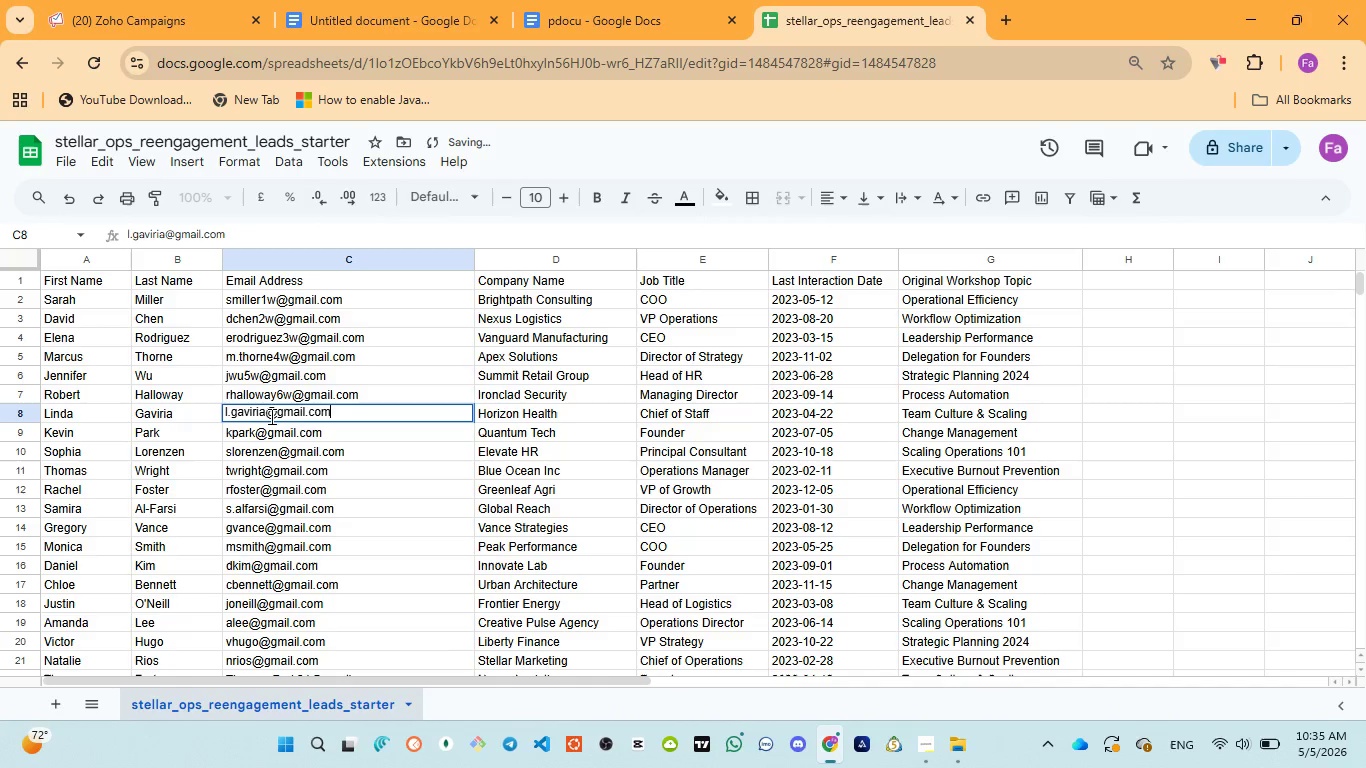 
left_click([270, 416])
 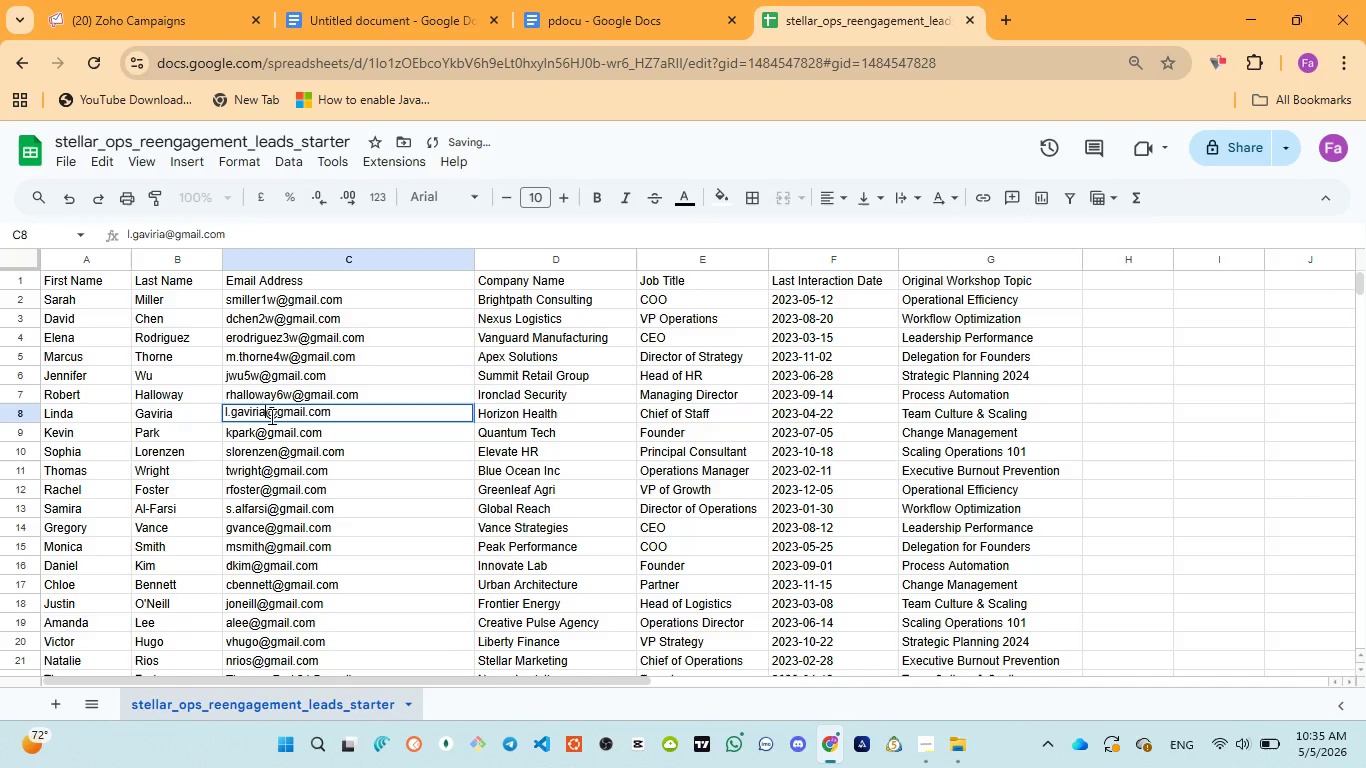 
type(7w)
 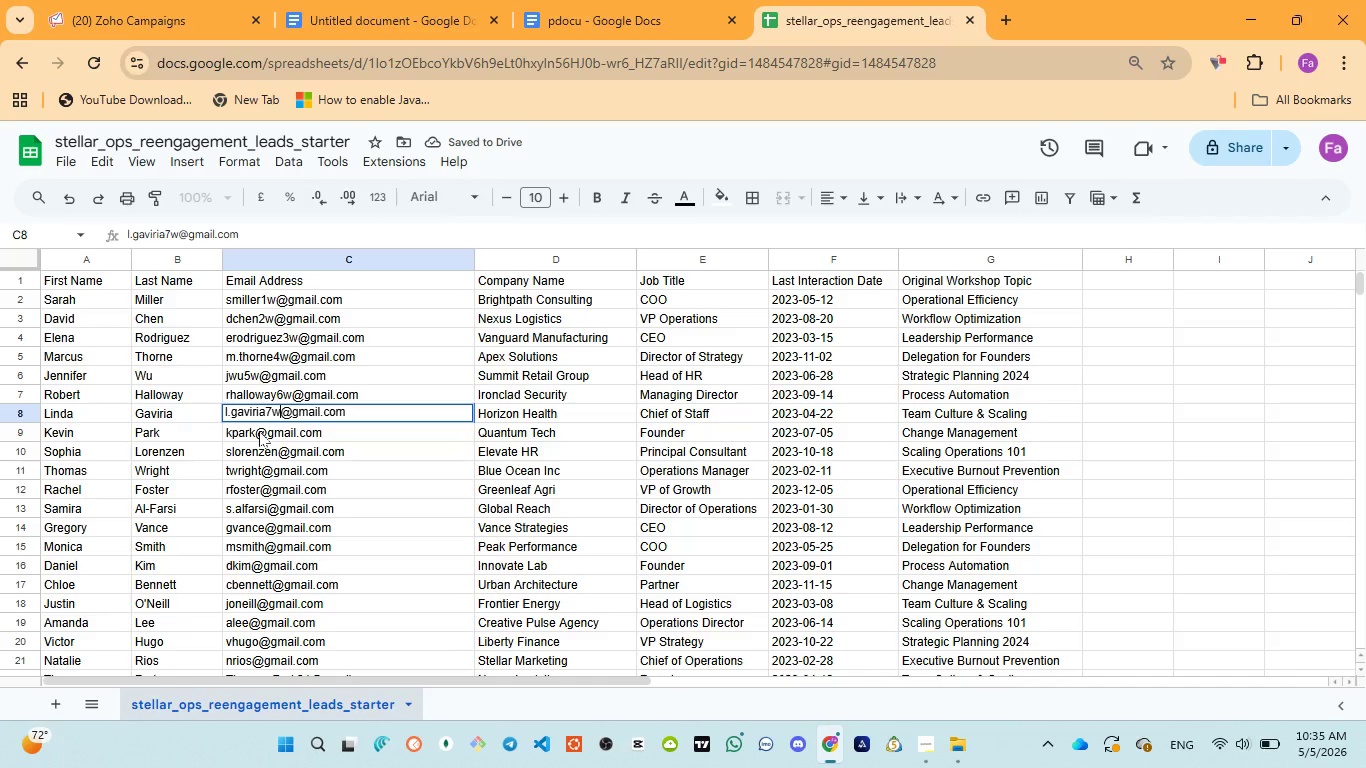 
double_click([260, 431])
 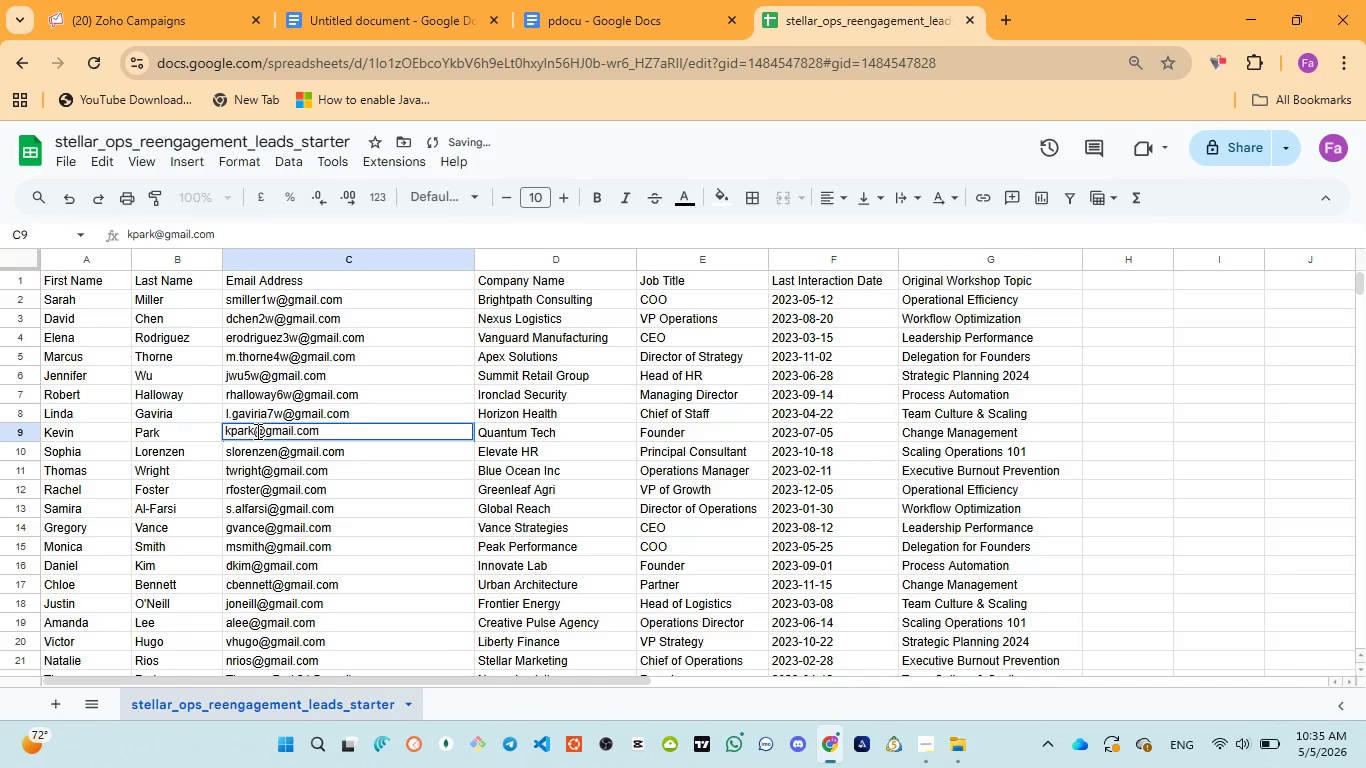 
left_click([256, 431])
 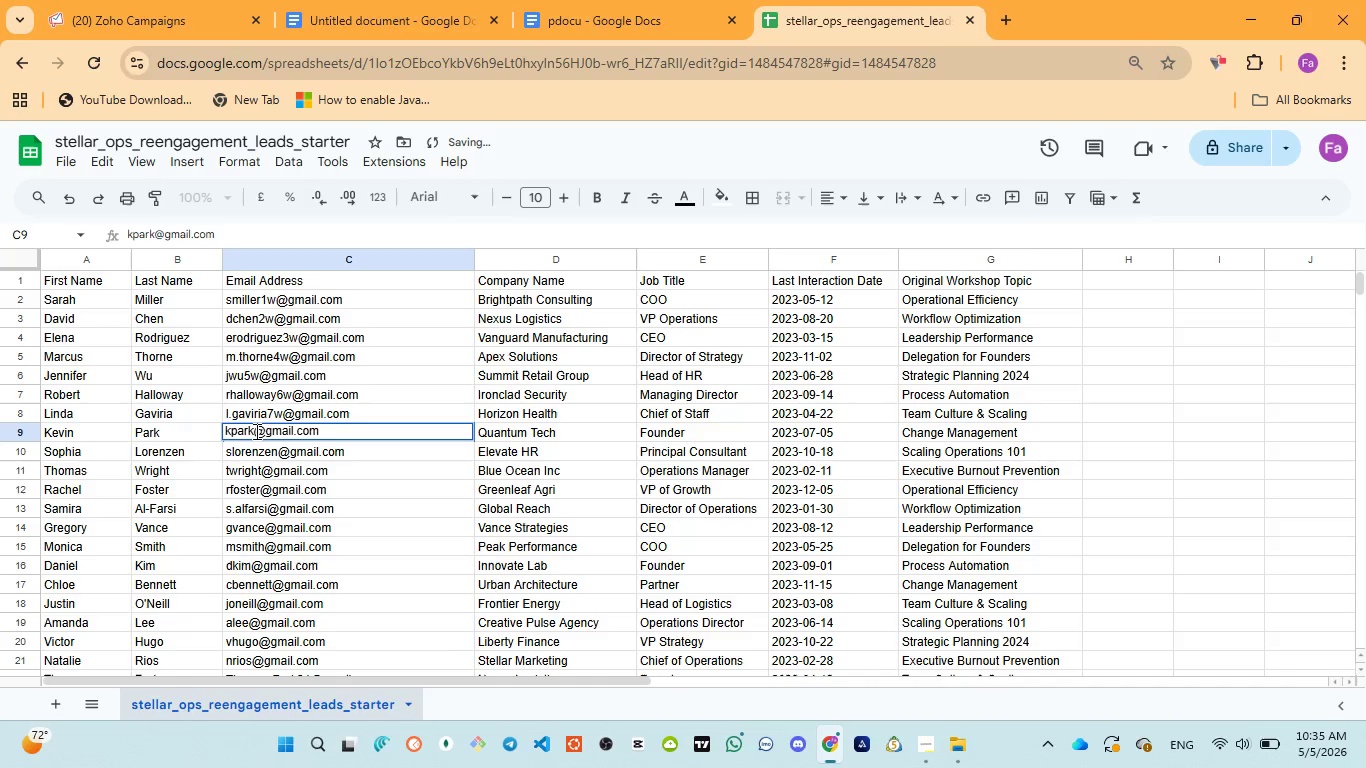 
type(8w)
 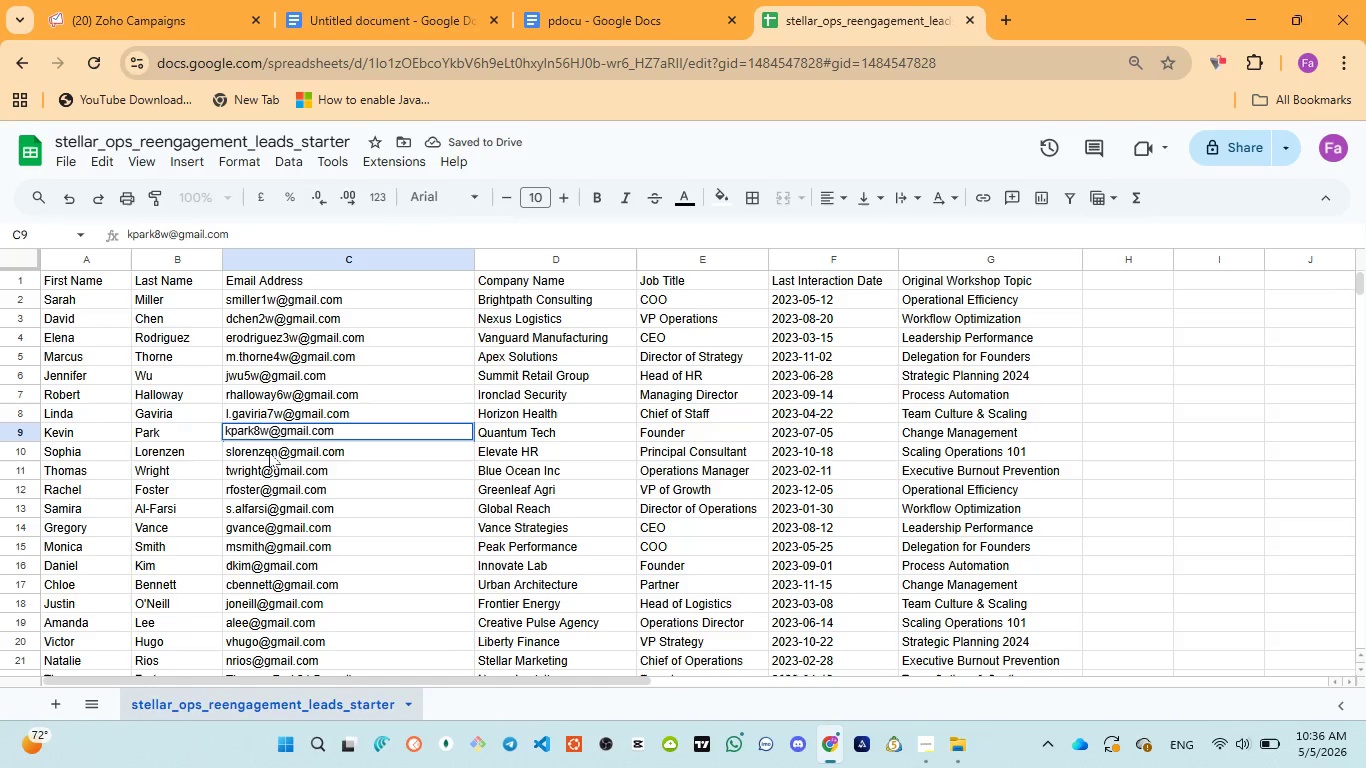 
double_click([270, 453])
 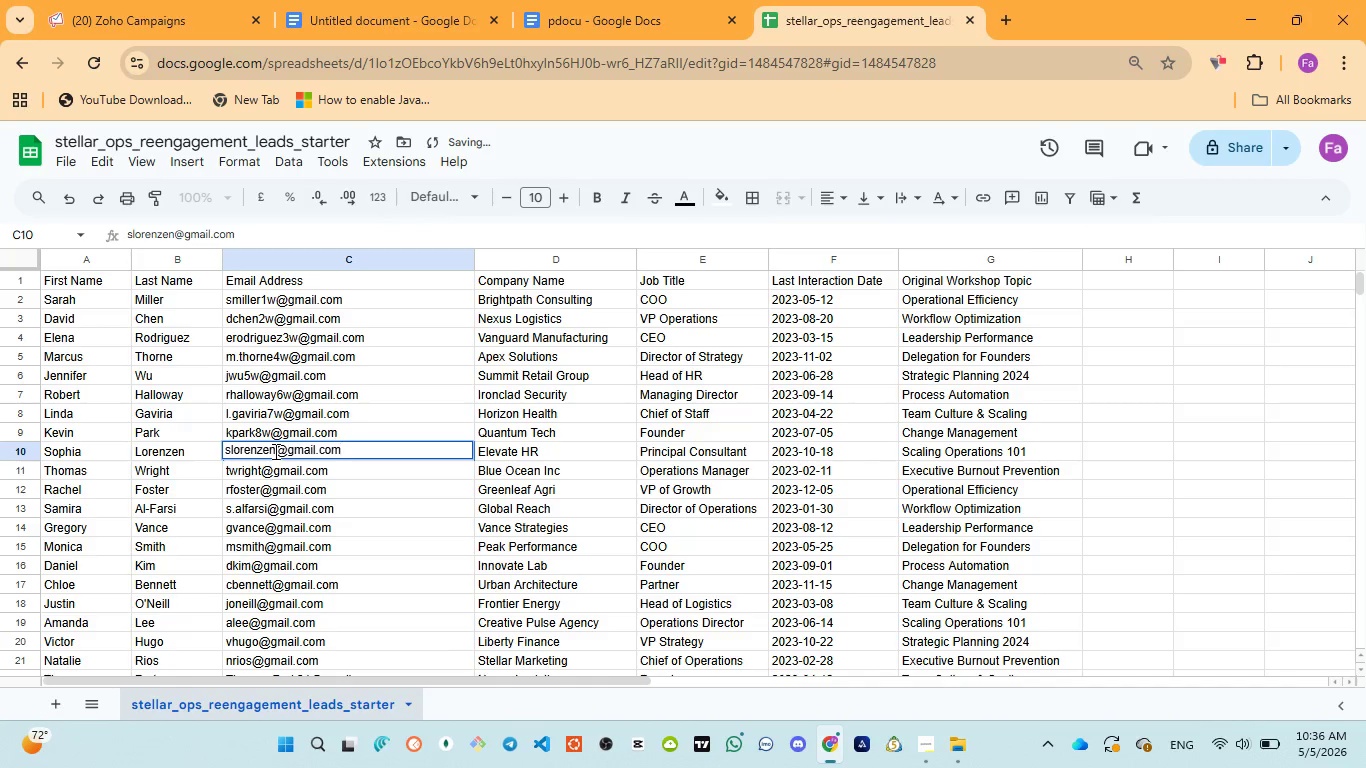 
left_click([275, 451])
 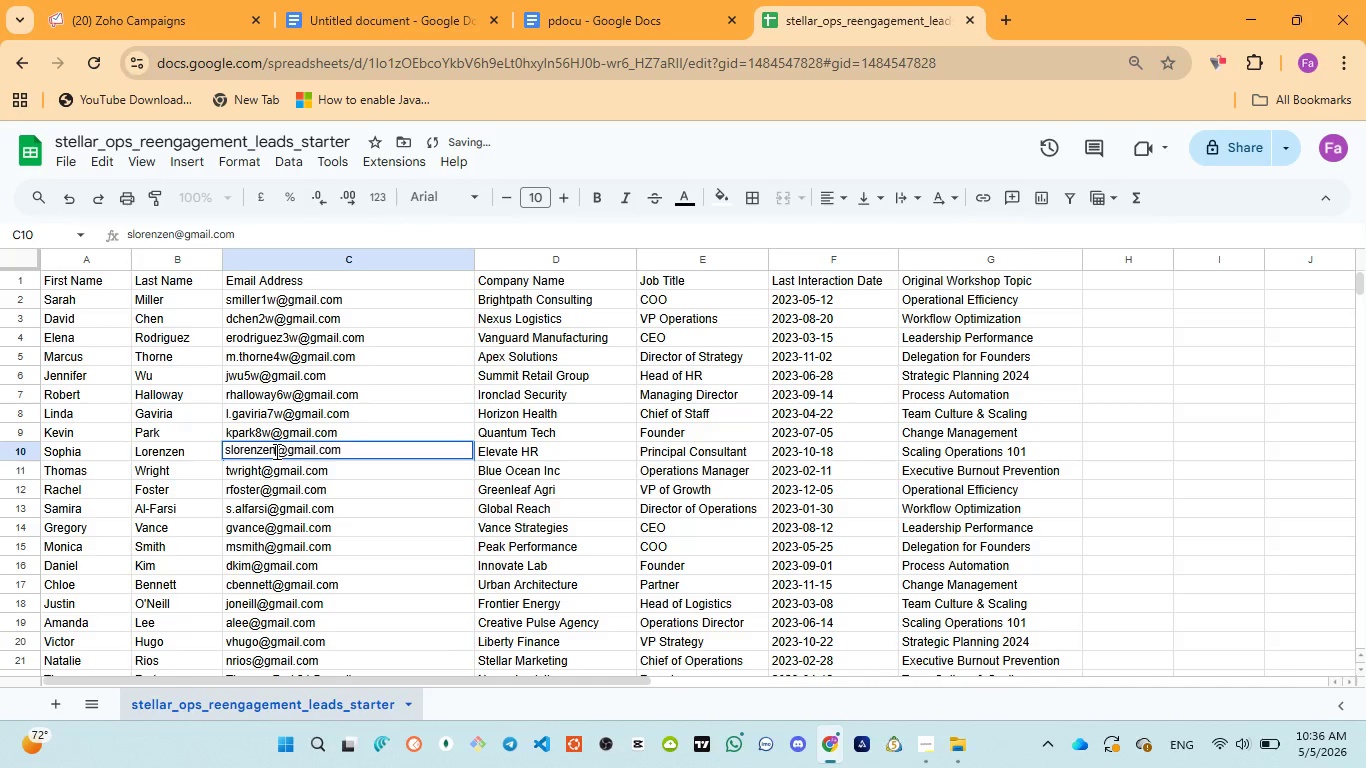 
type(9w)
 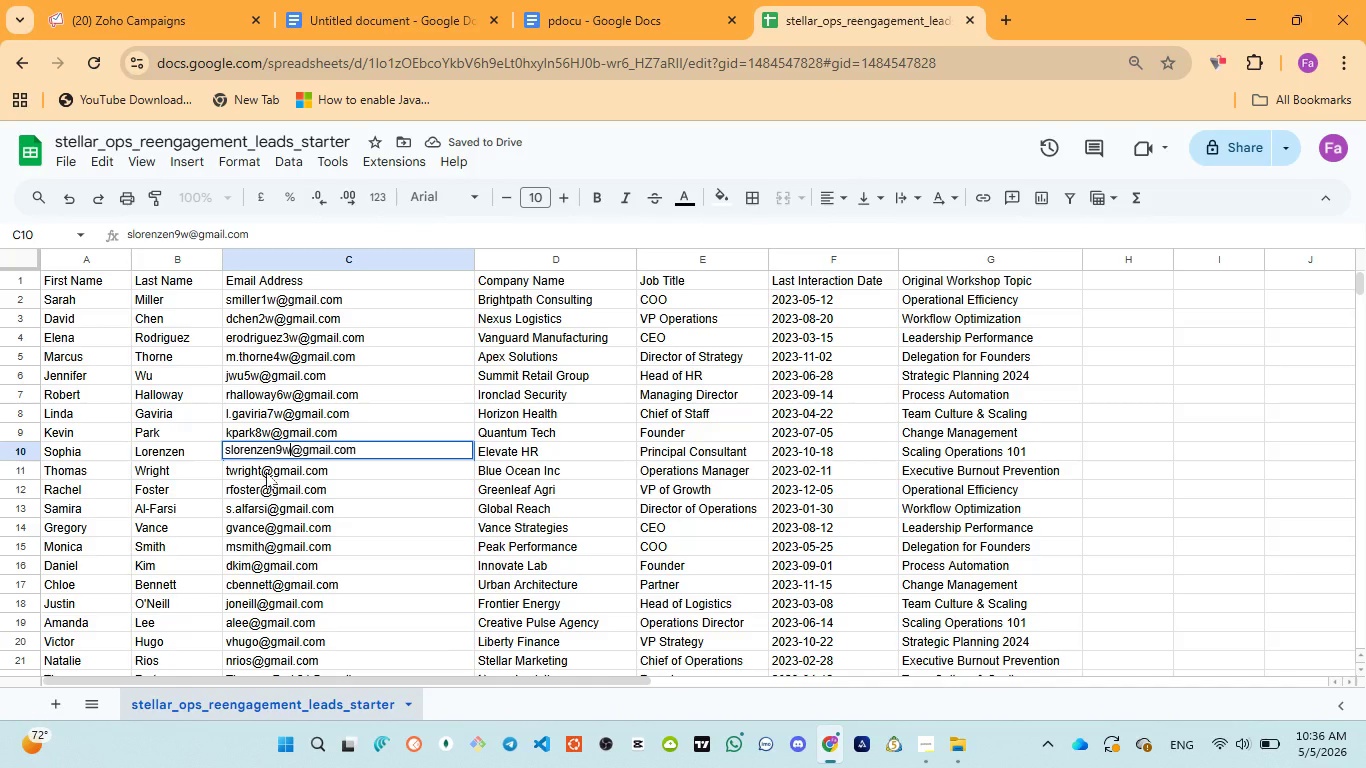 
double_click([266, 472])
 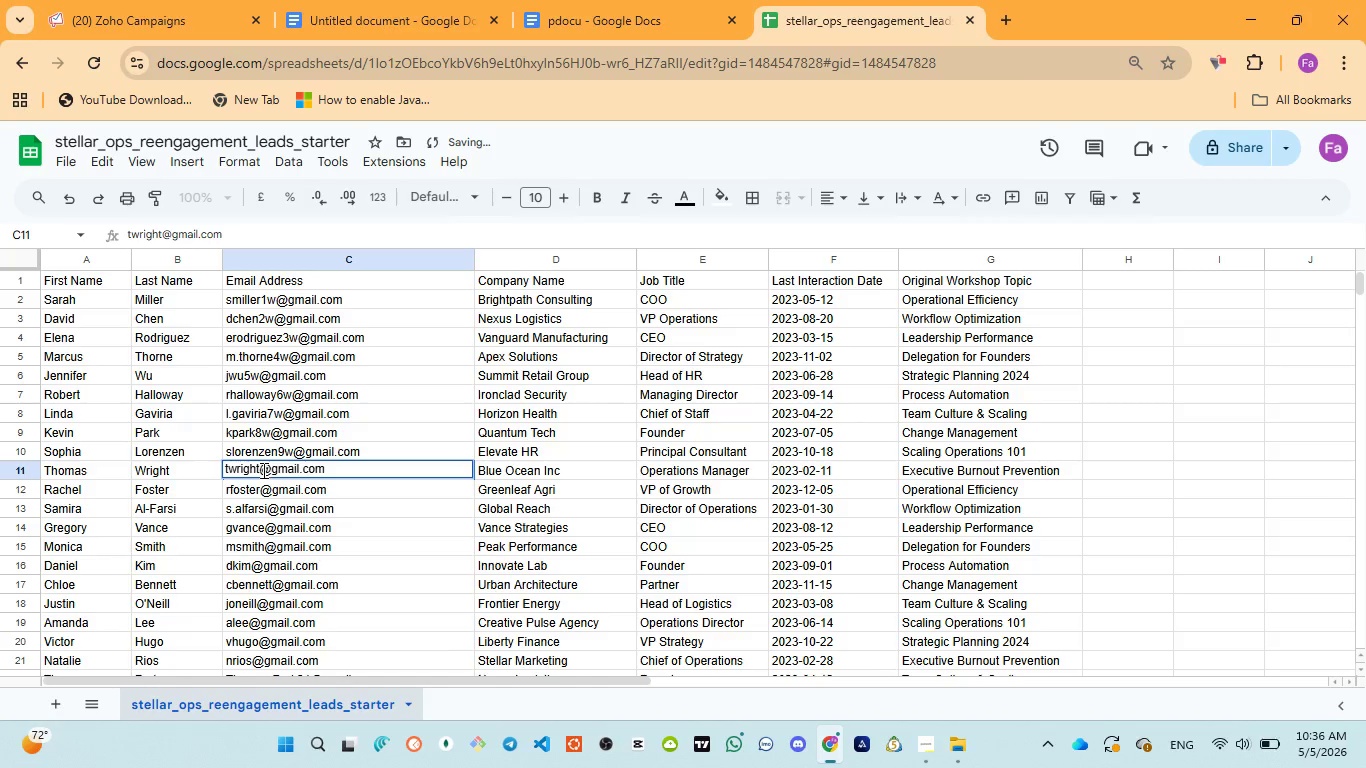 
left_click([262, 470])
 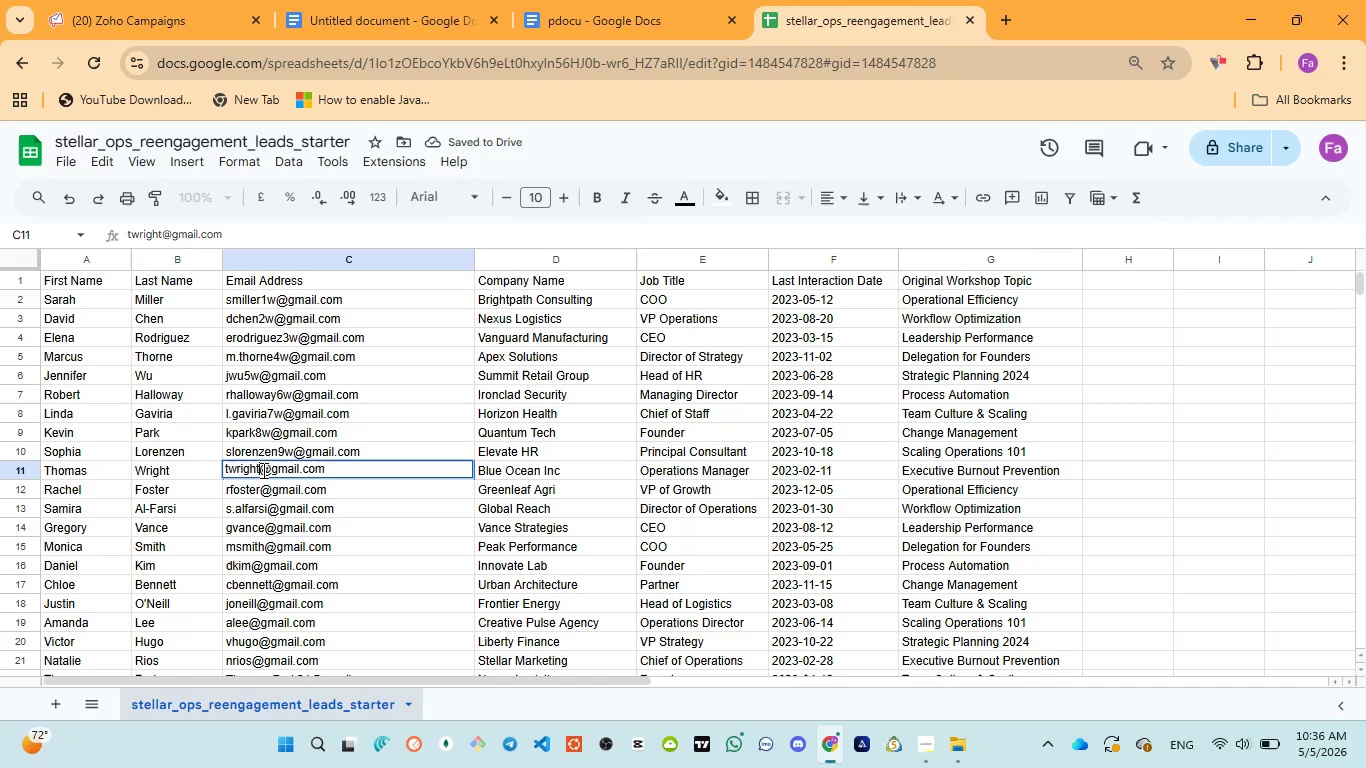 
type(1s)
 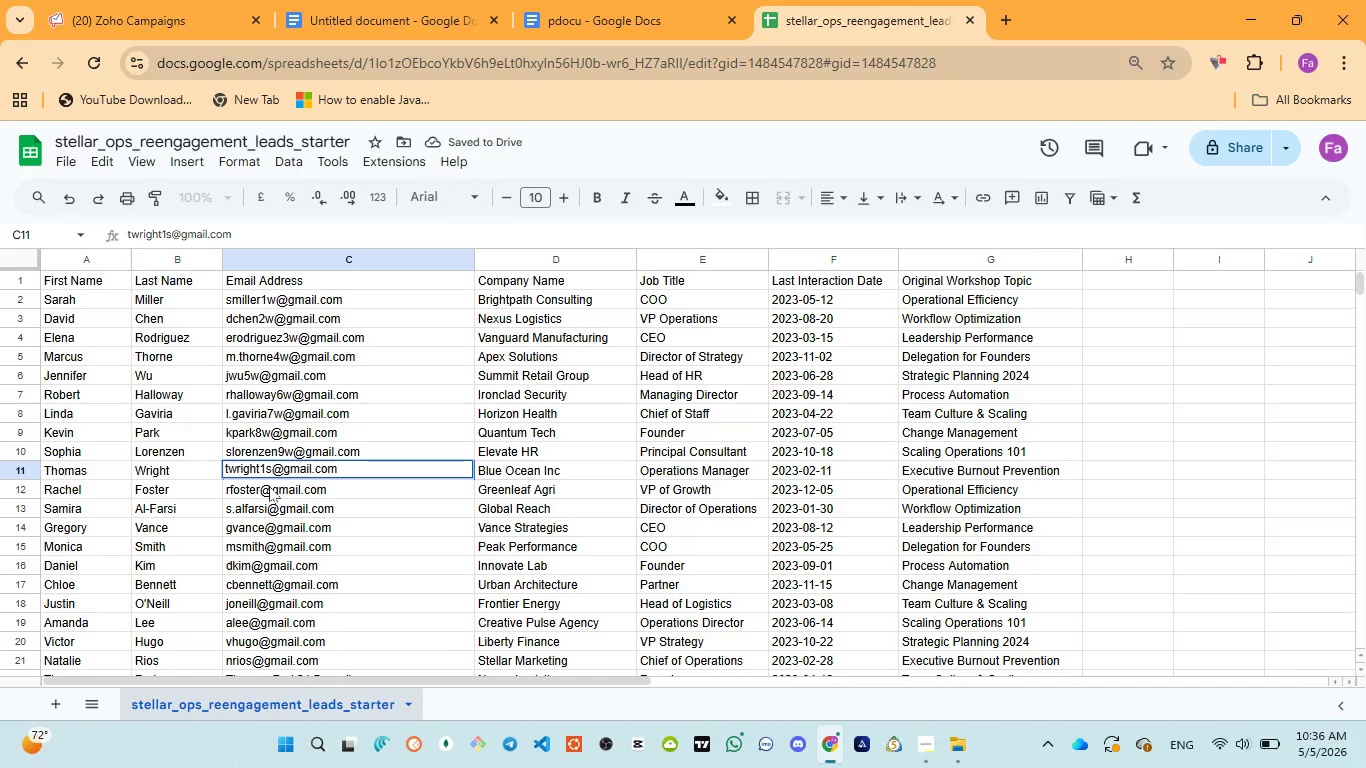 
left_click([268, 488])
 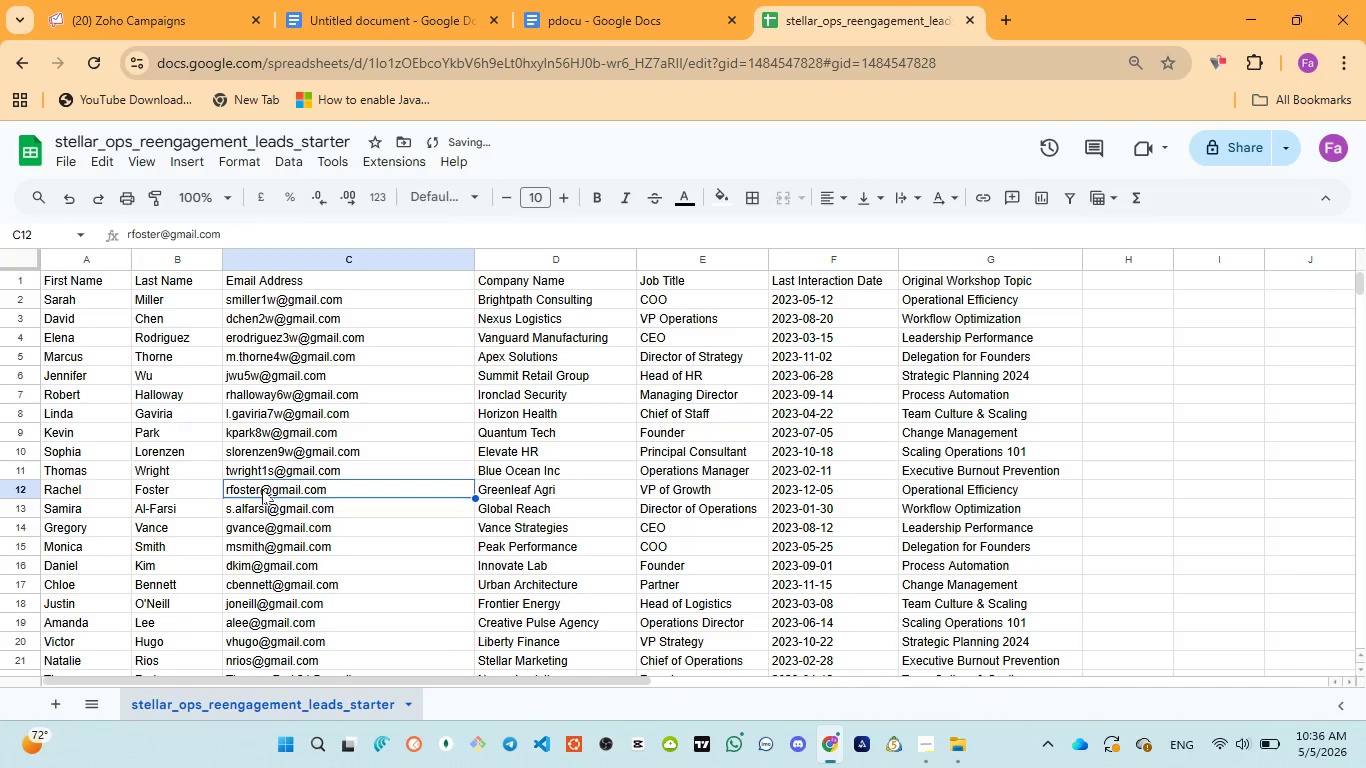 
double_click([262, 489])
 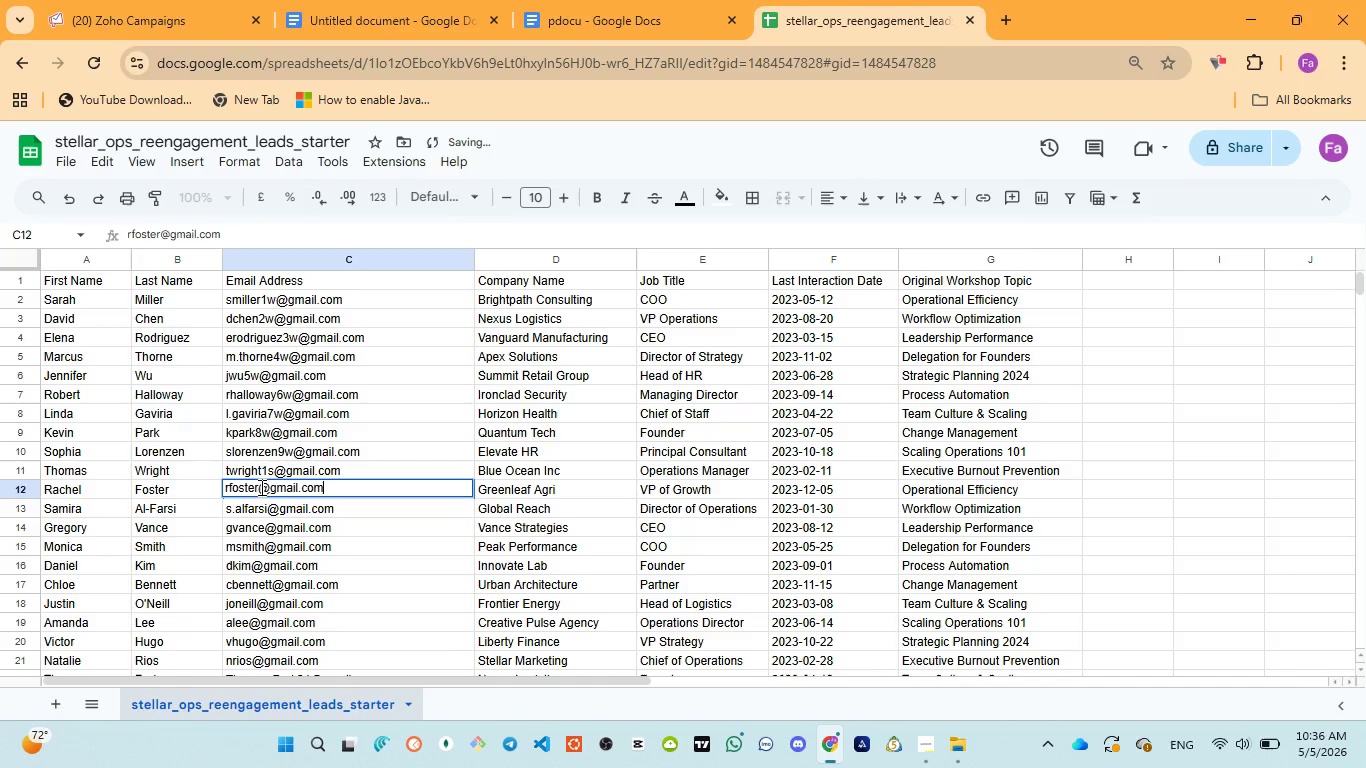 
left_click([260, 487])
 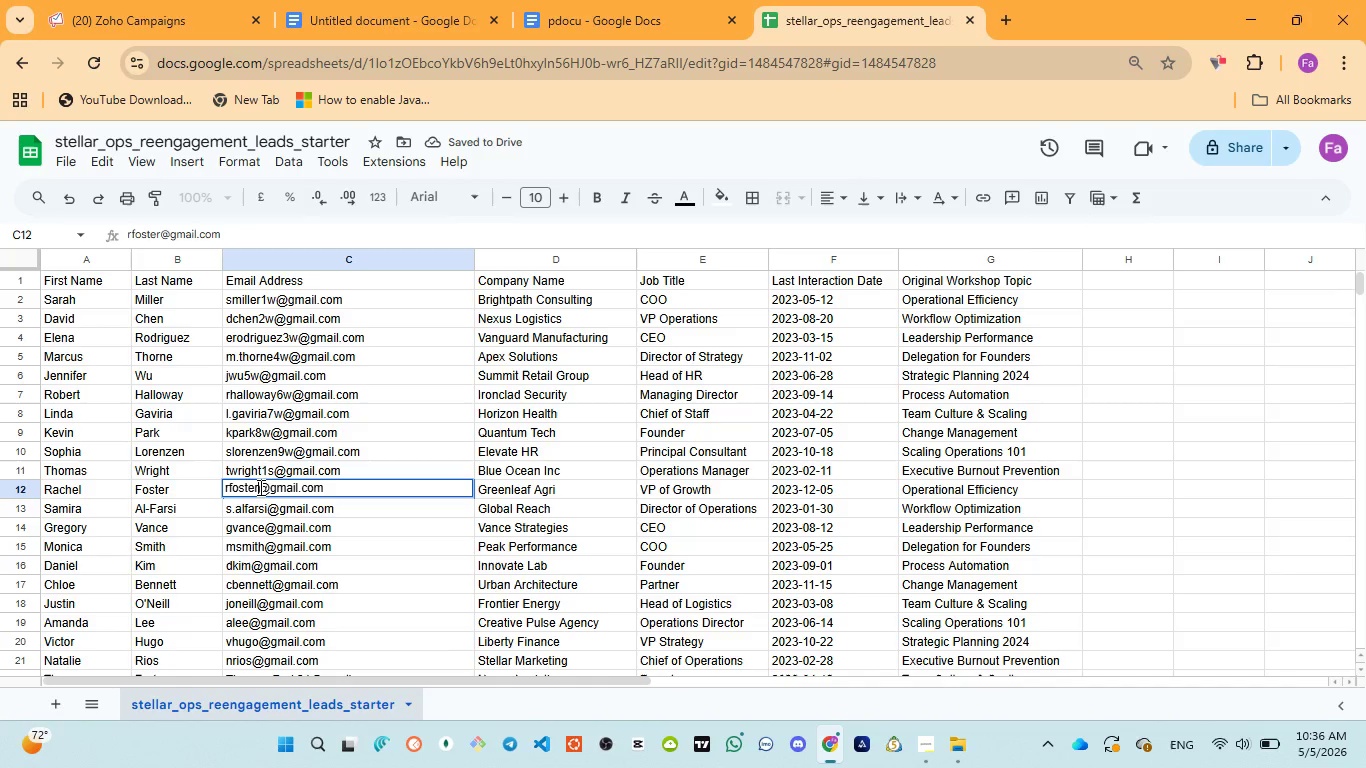 
key(2)
 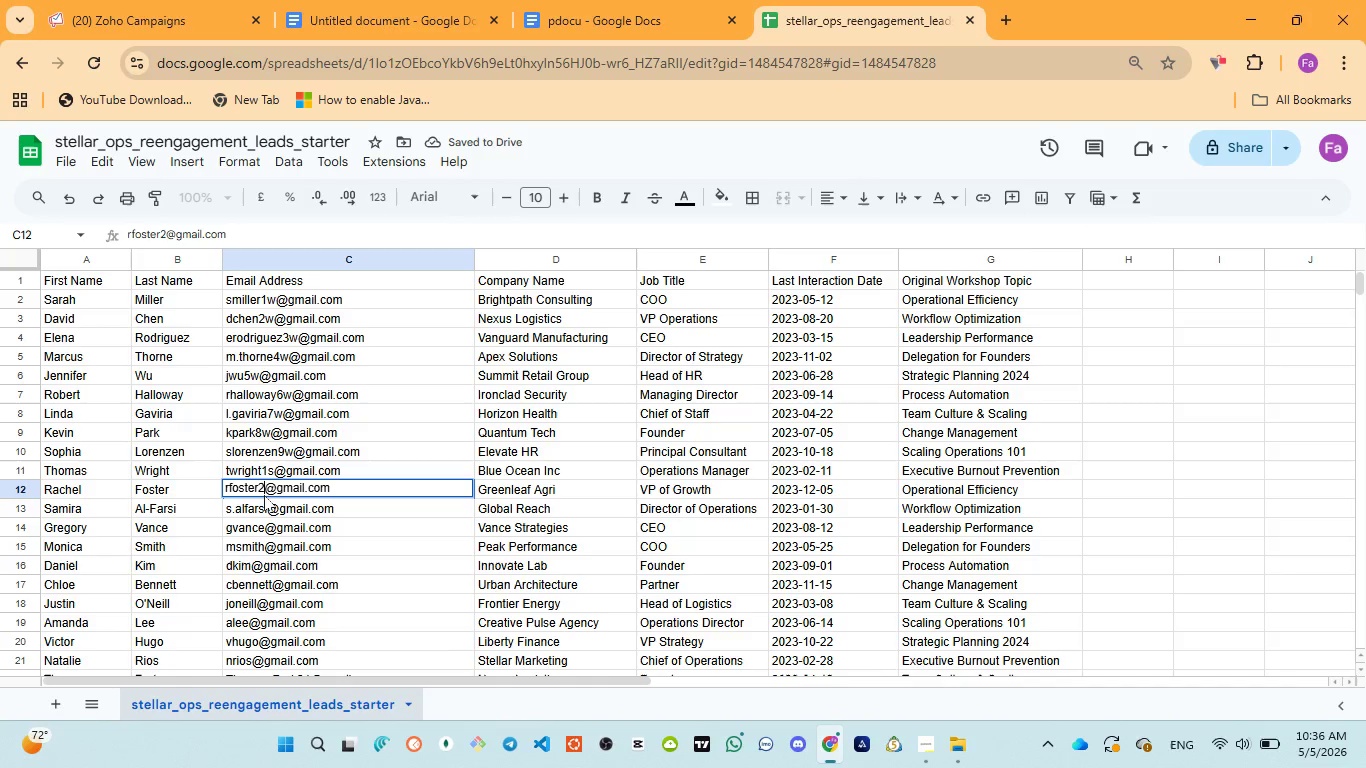 
key(S)
 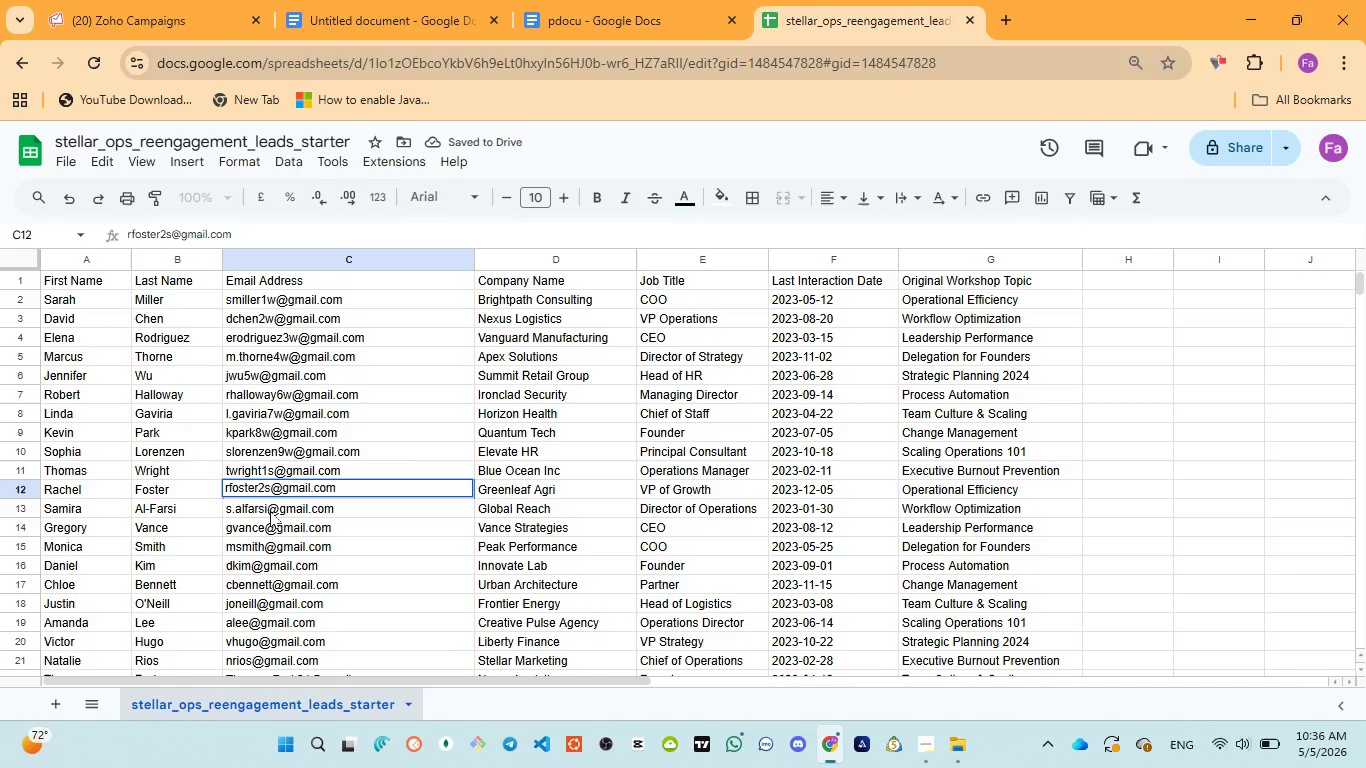 
double_click([270, 511])
 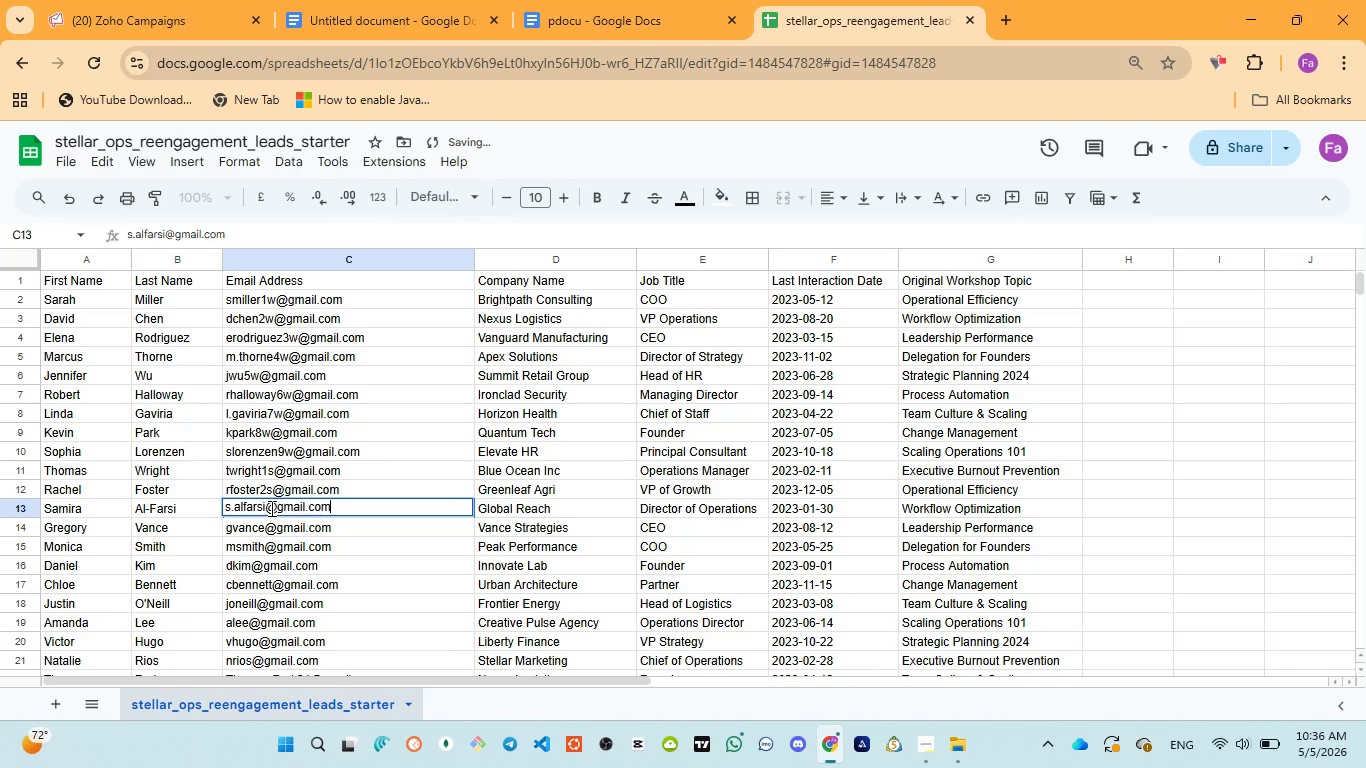 
left_click([270, 508])
 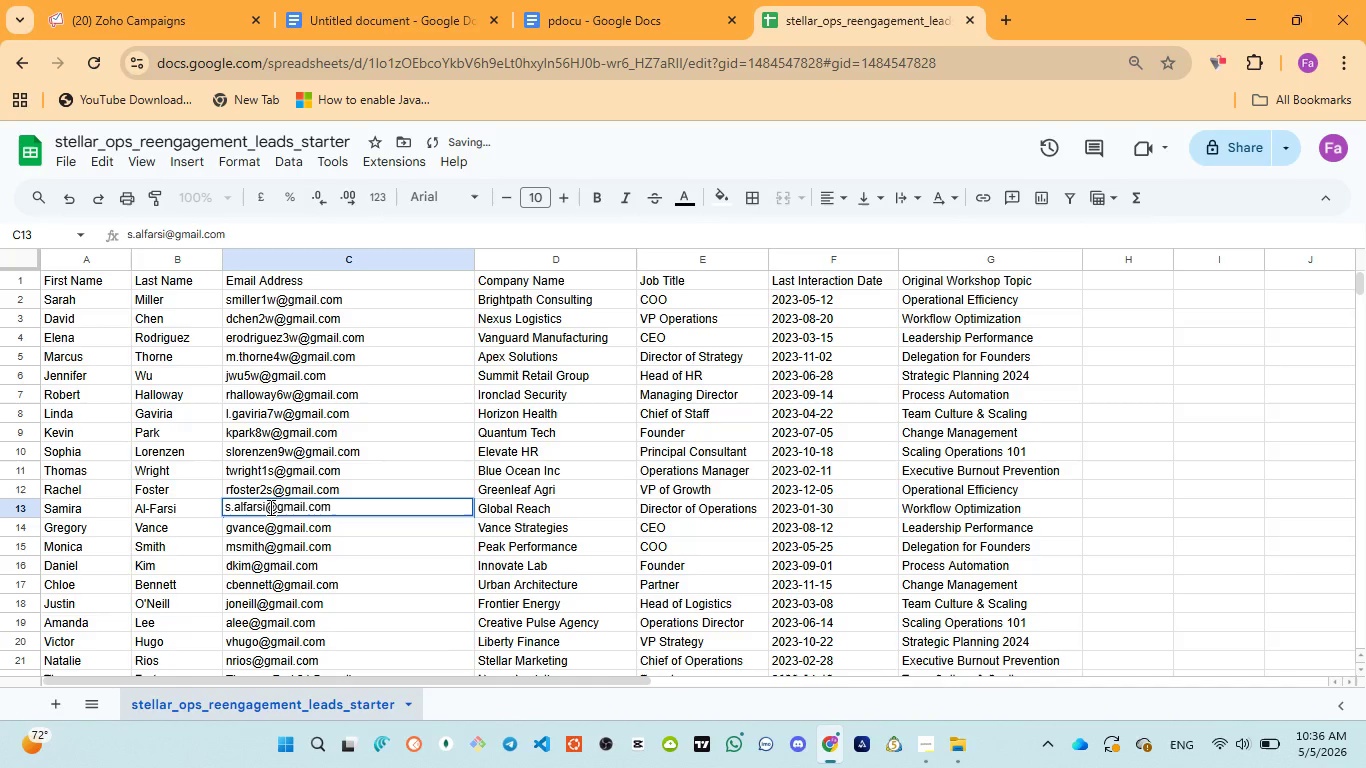 
type(4e)
 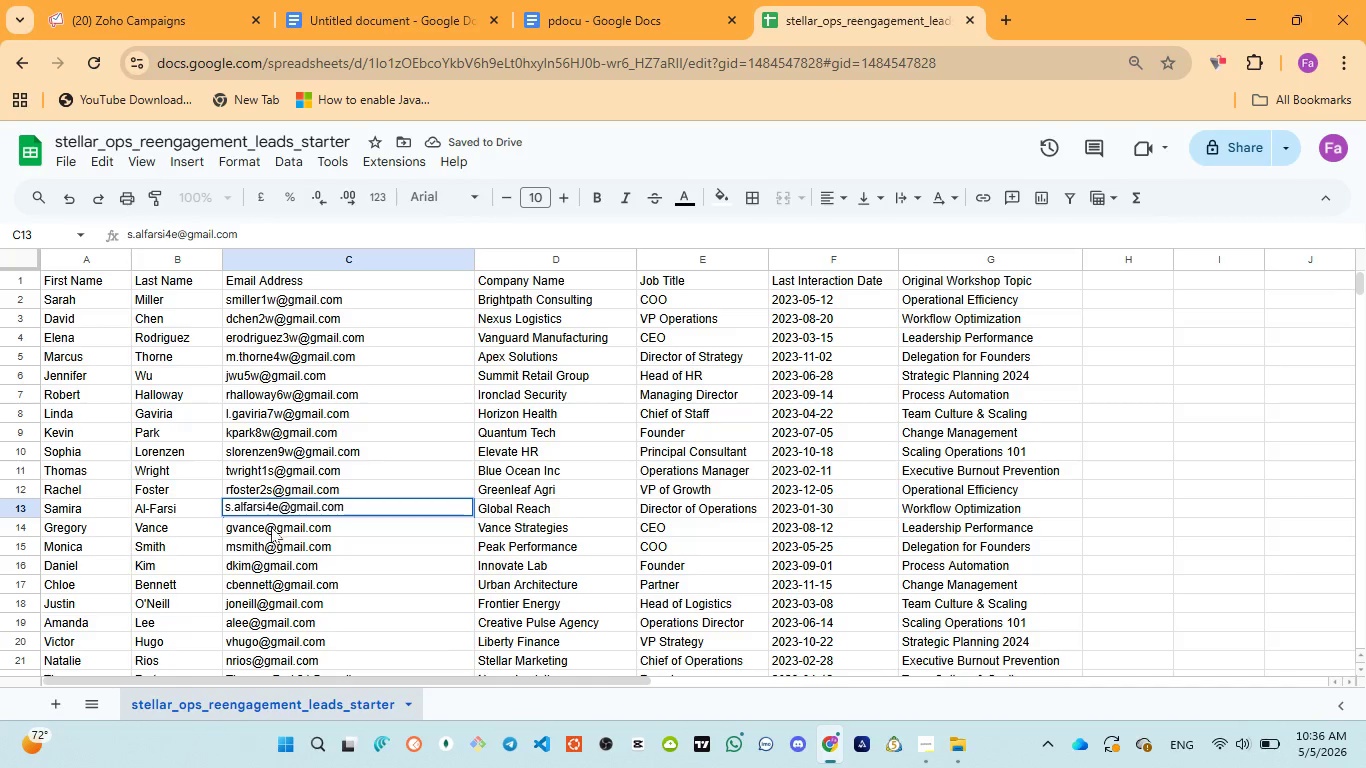 
double_click([270, 528])
 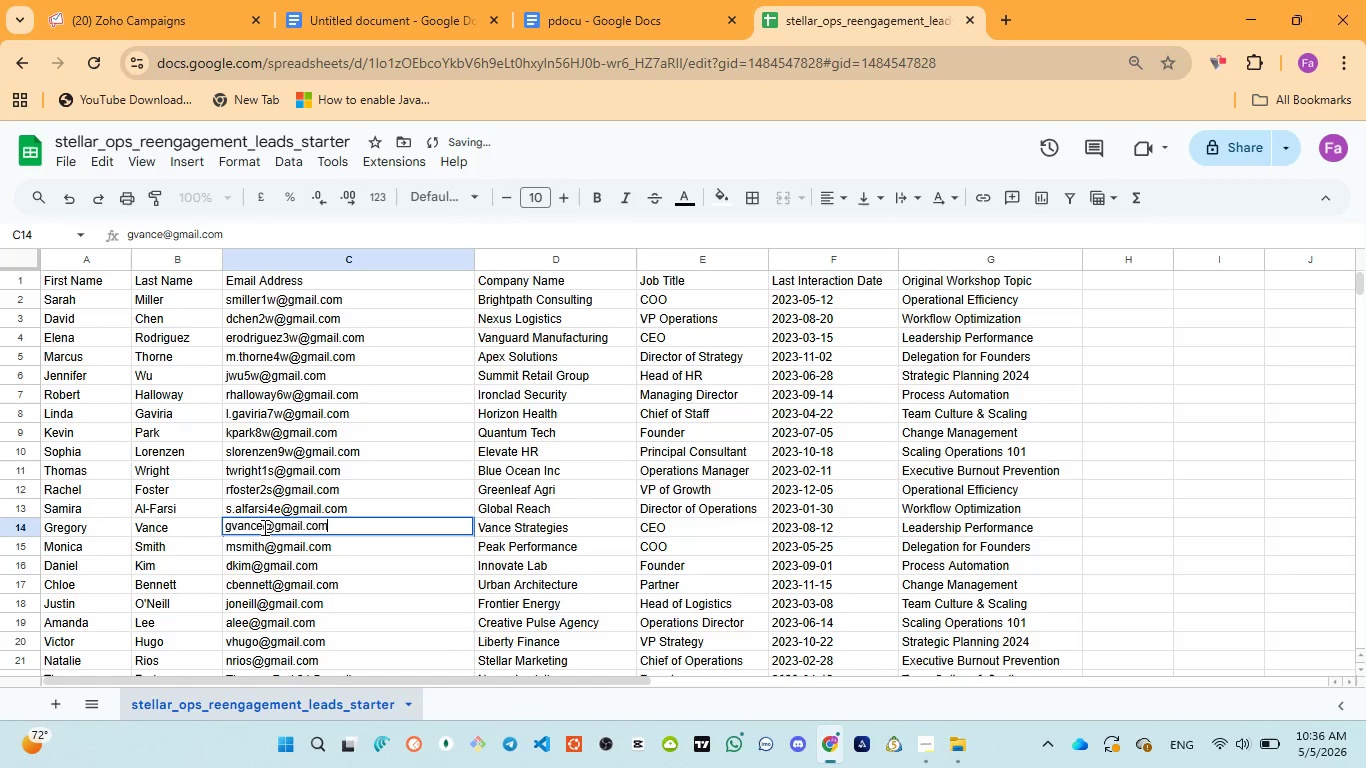 
left_click([263, 527])
 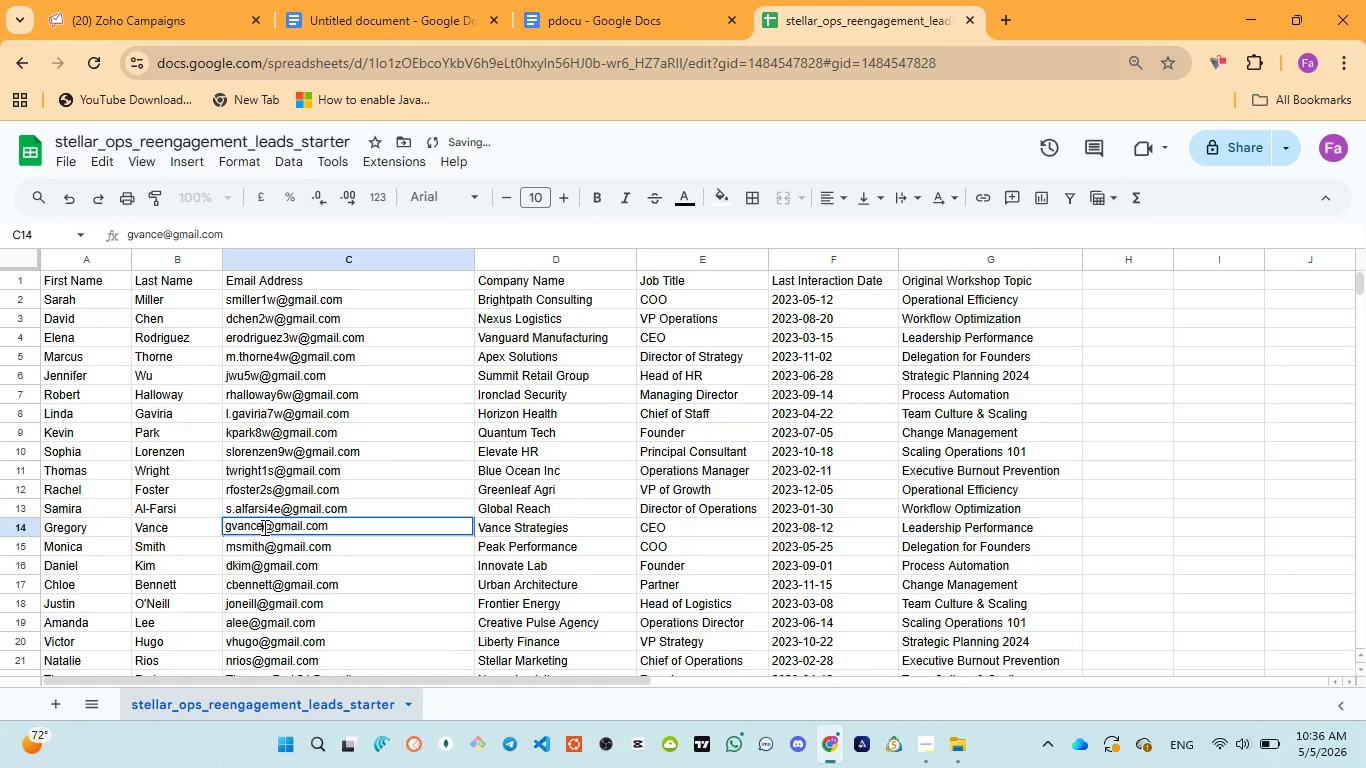 
type(5r)
 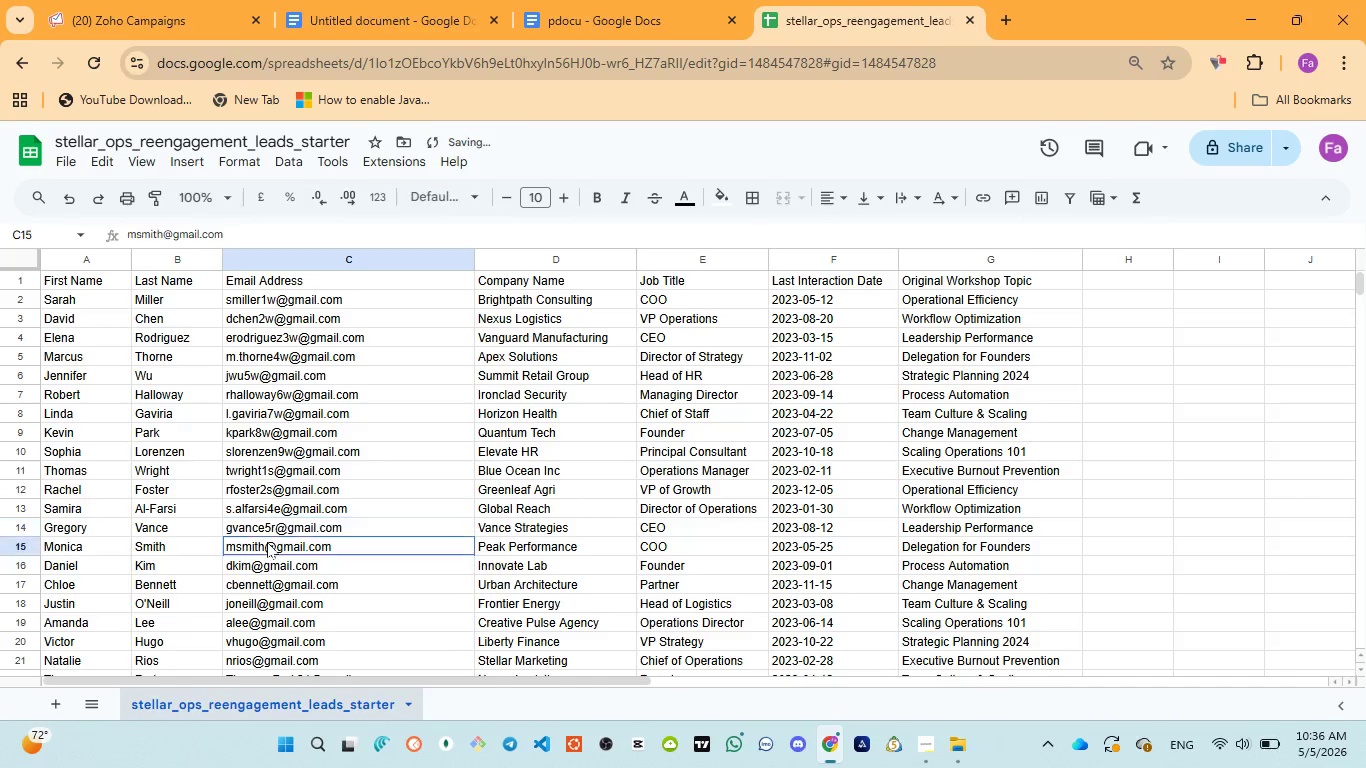 
double_click([267, 543])
 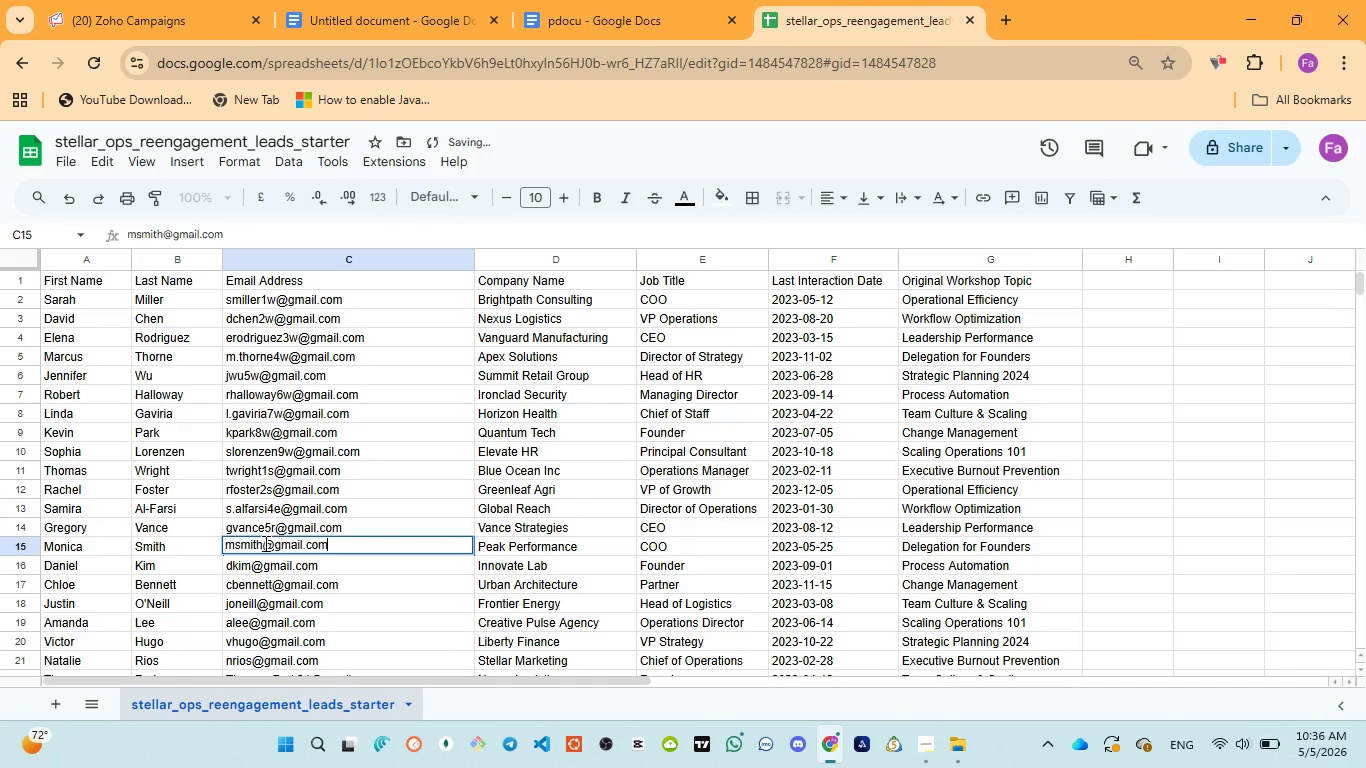 
left_click([264, 543])
 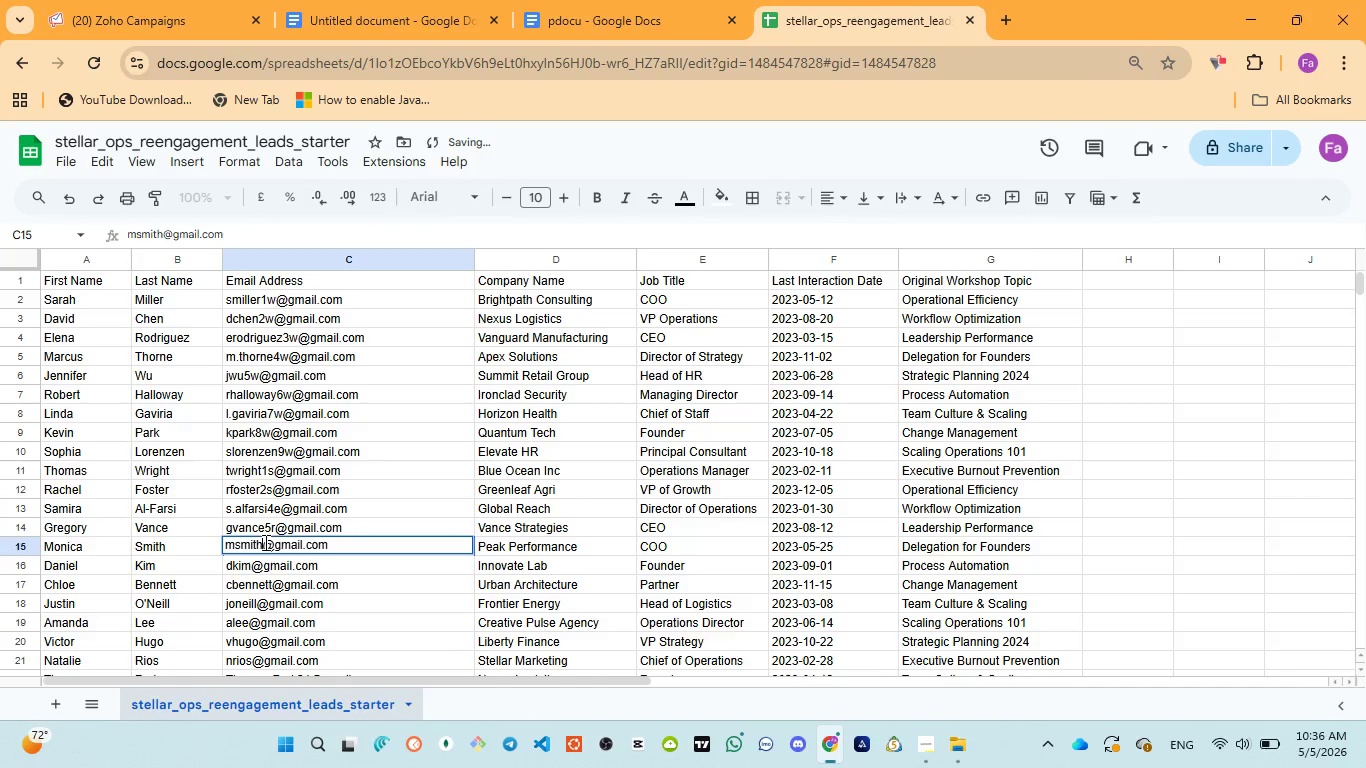 
type(2e)
 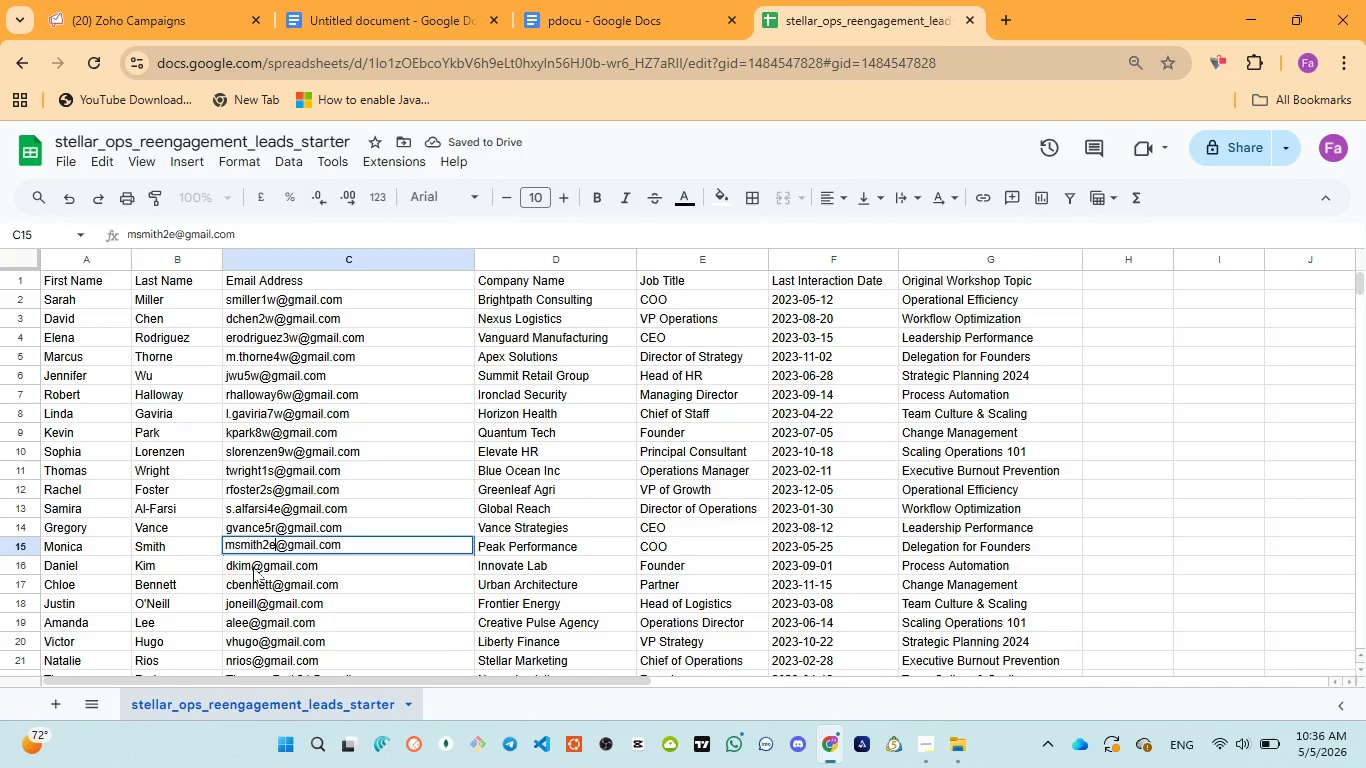 
double_click([253, 567])
 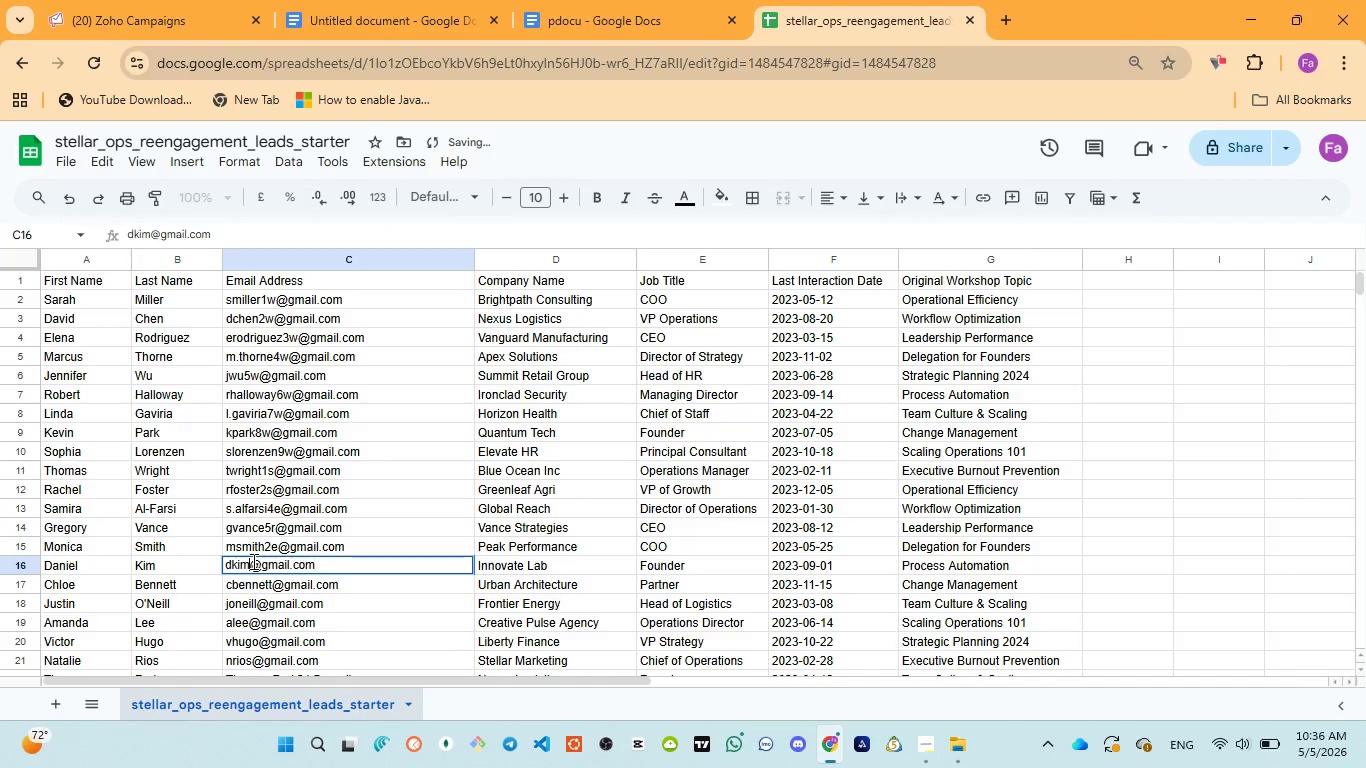 
left_click([252, 561])
 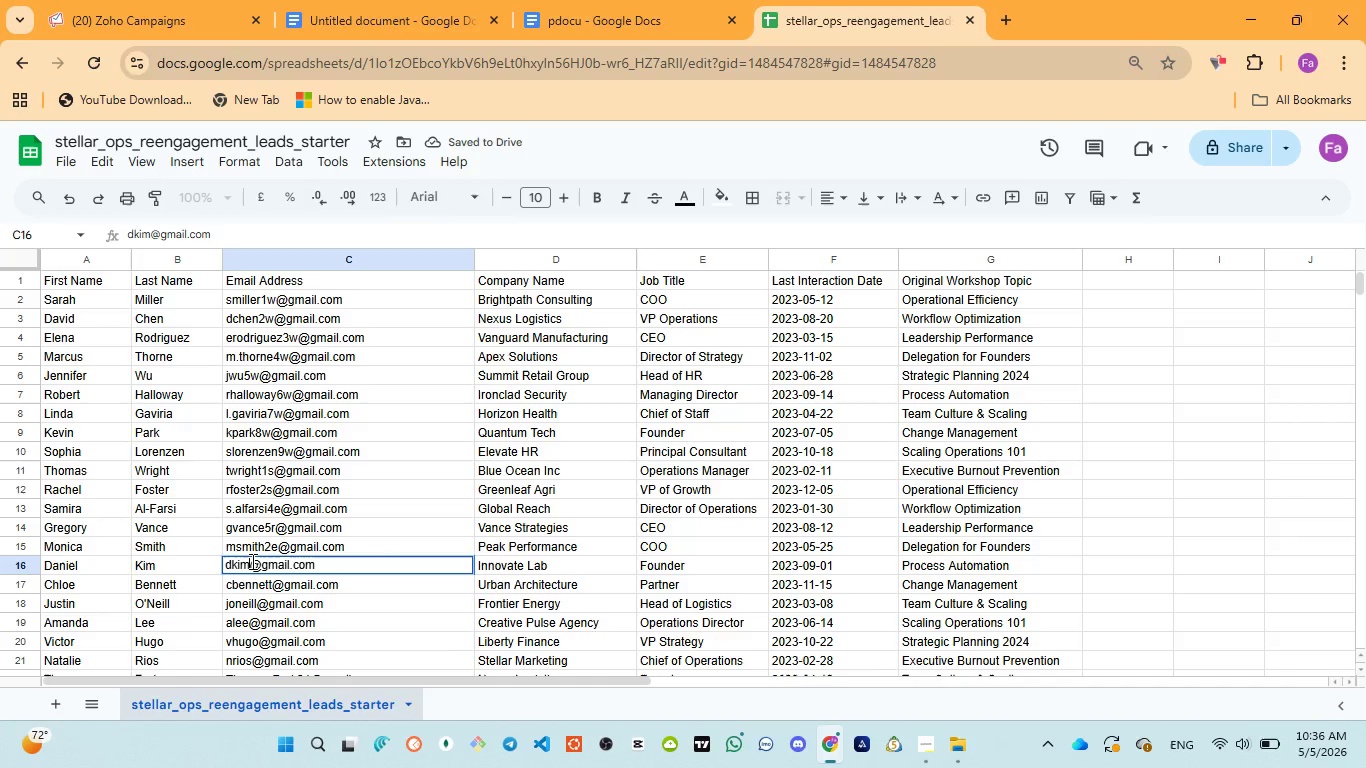 
type(3d)
 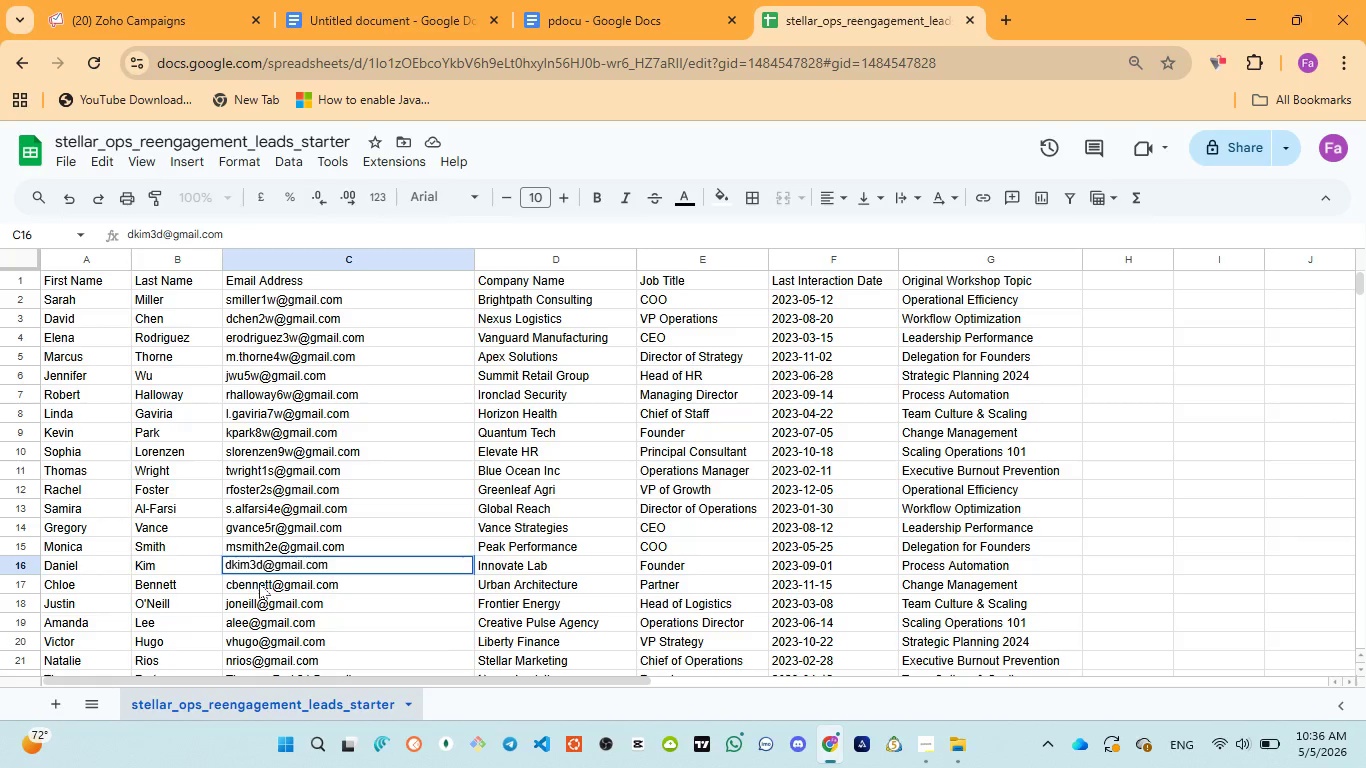 
double_click([260, 583])
 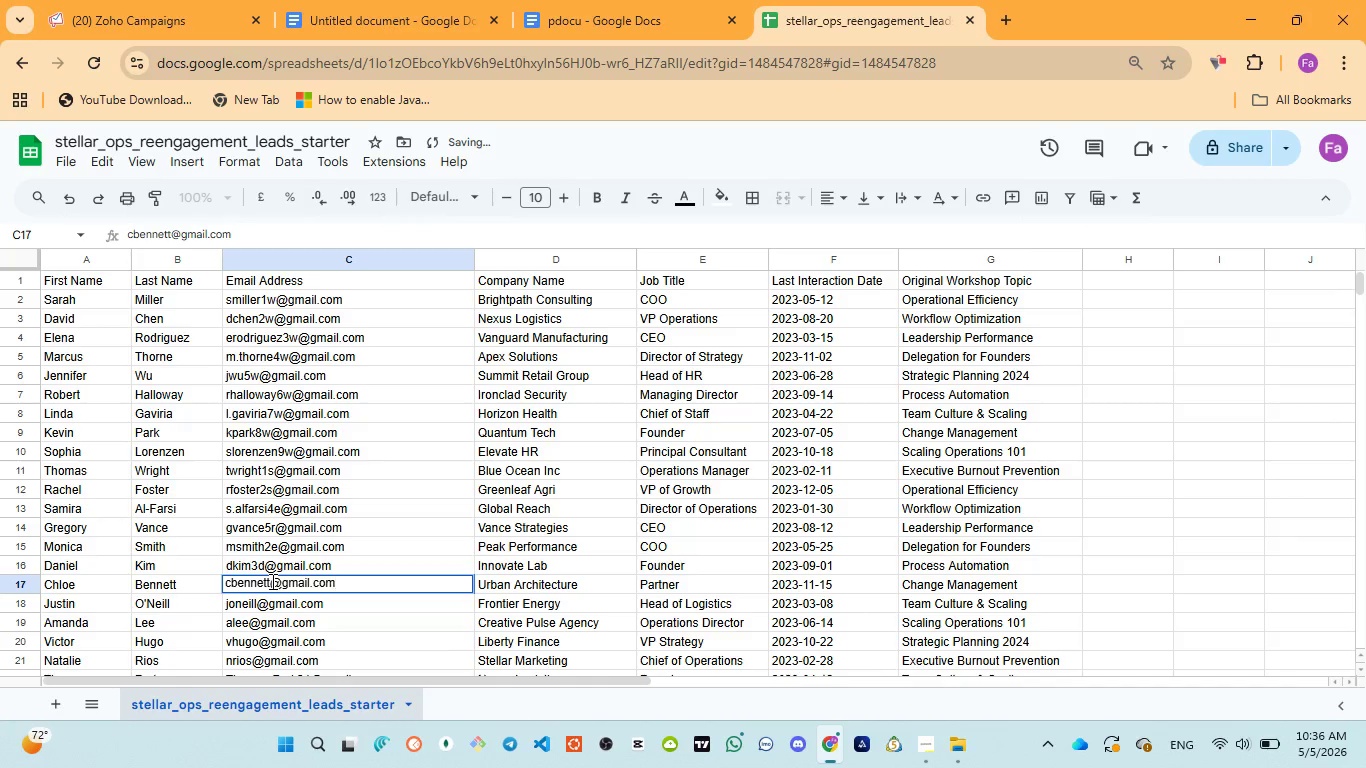 
left_click([271, 581])
 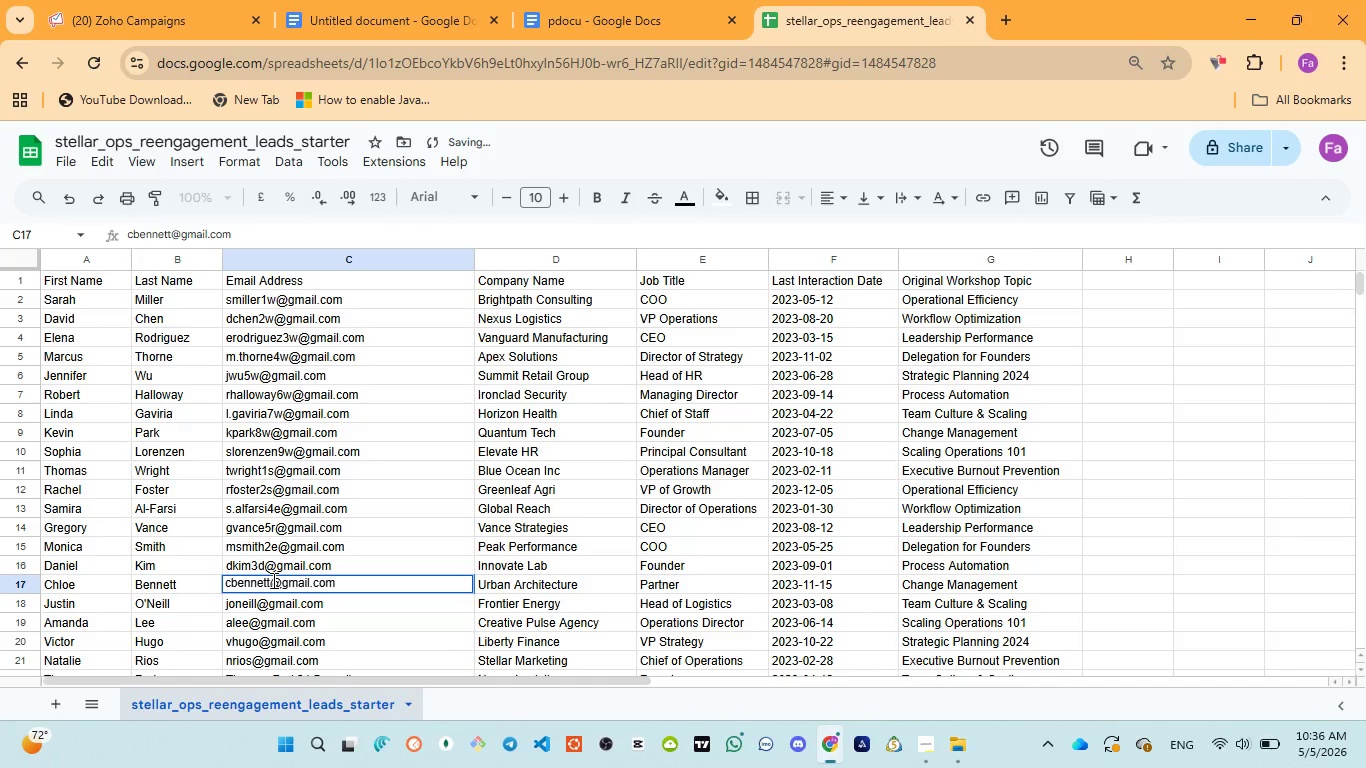 
type(2q)
 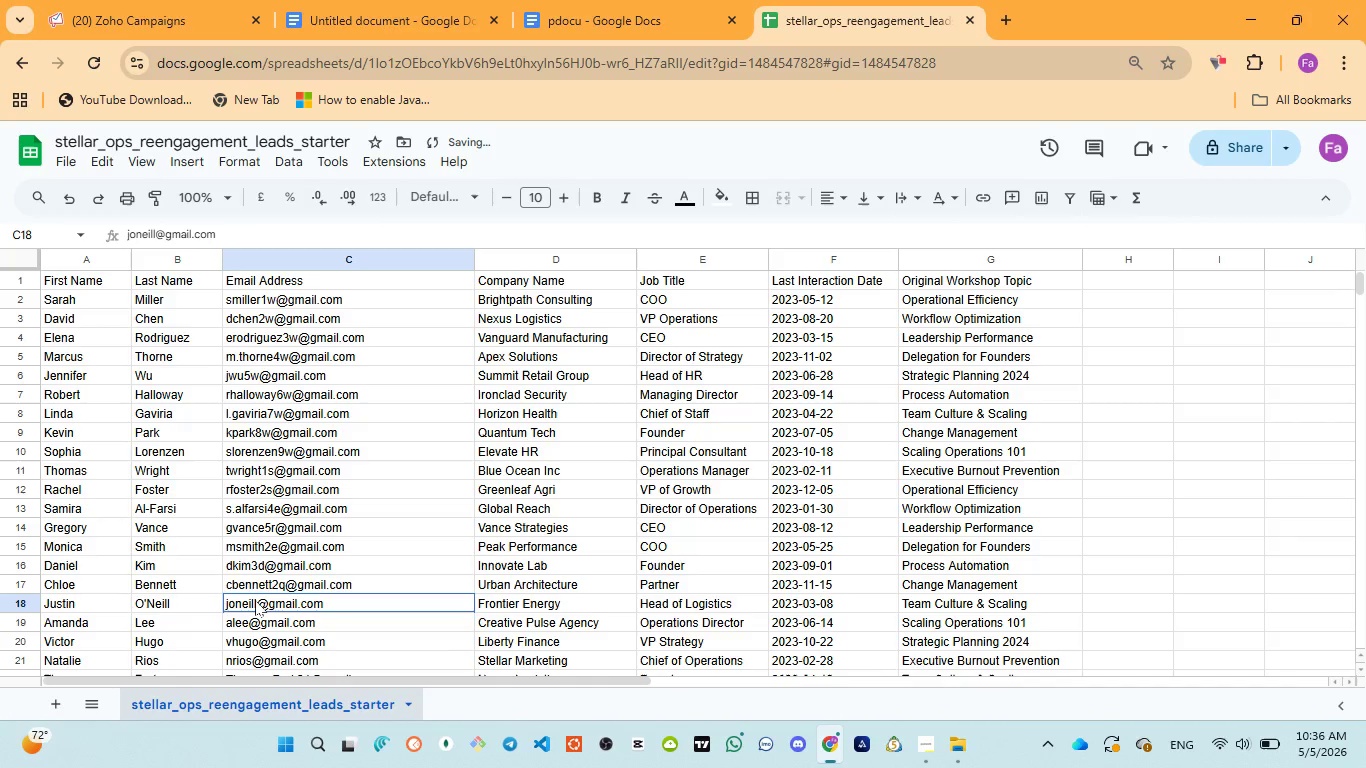 
double_click([255, 600])
 